 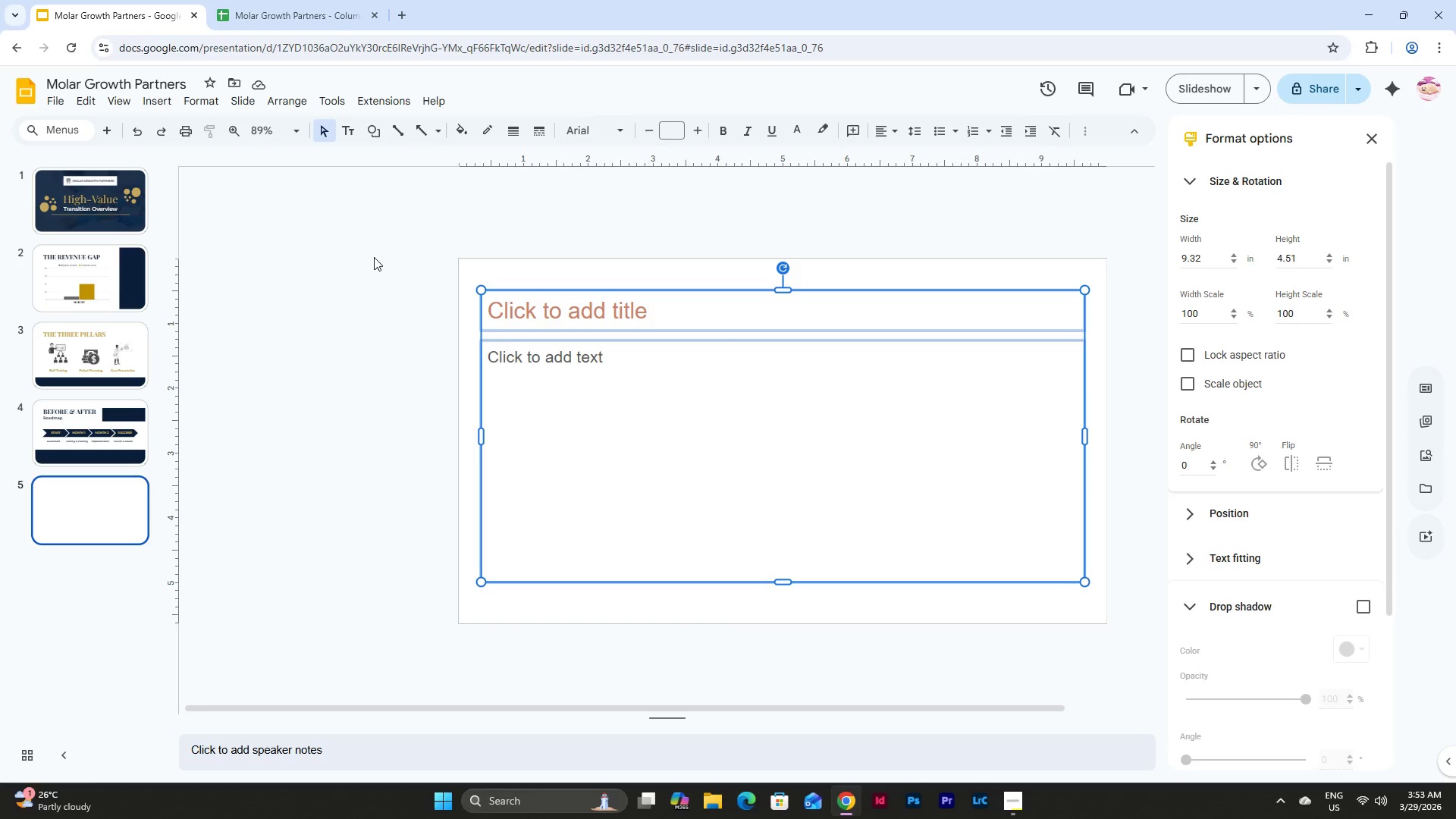 
key(Backspace)
 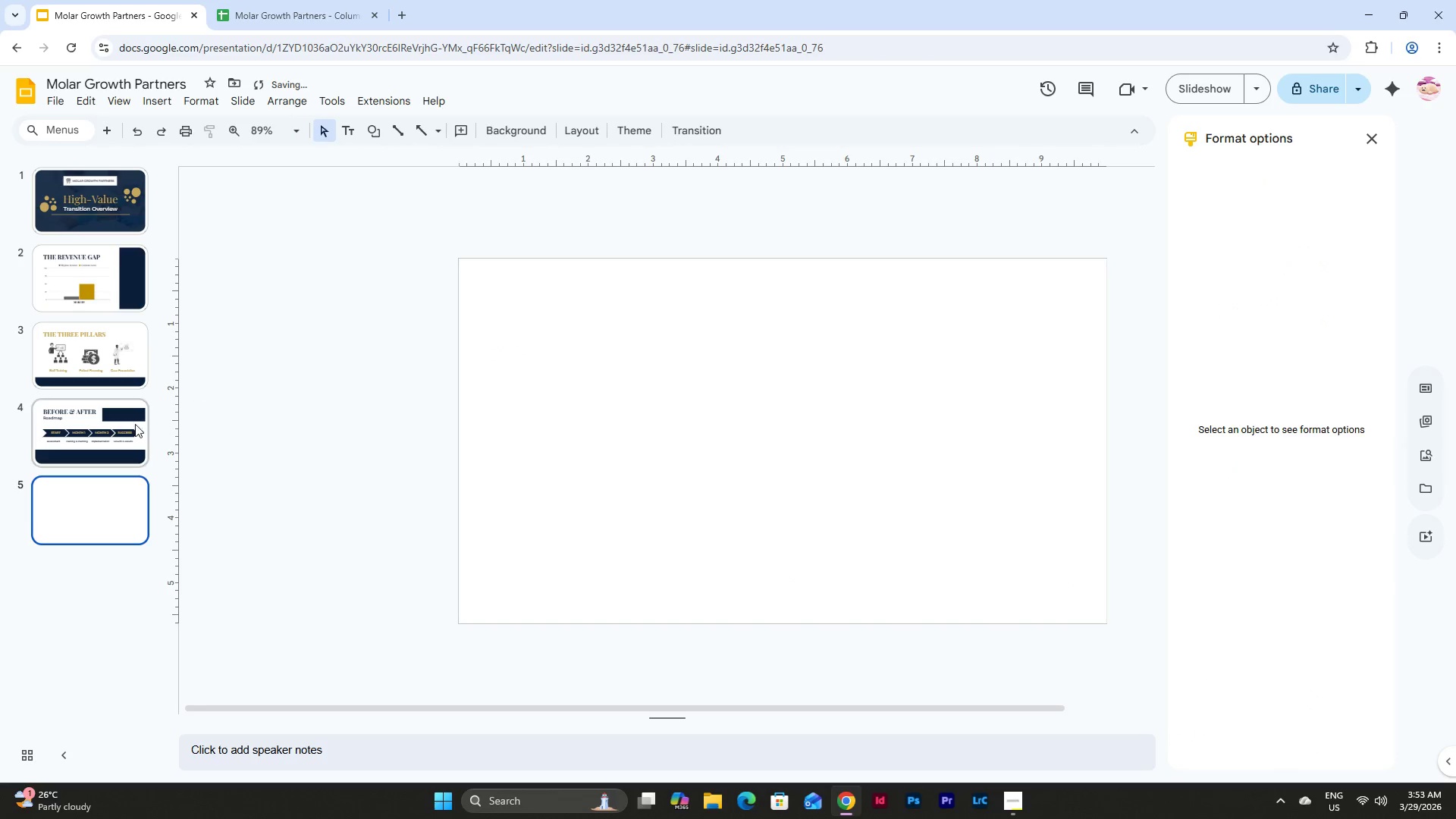 
left_click([89, 428])
 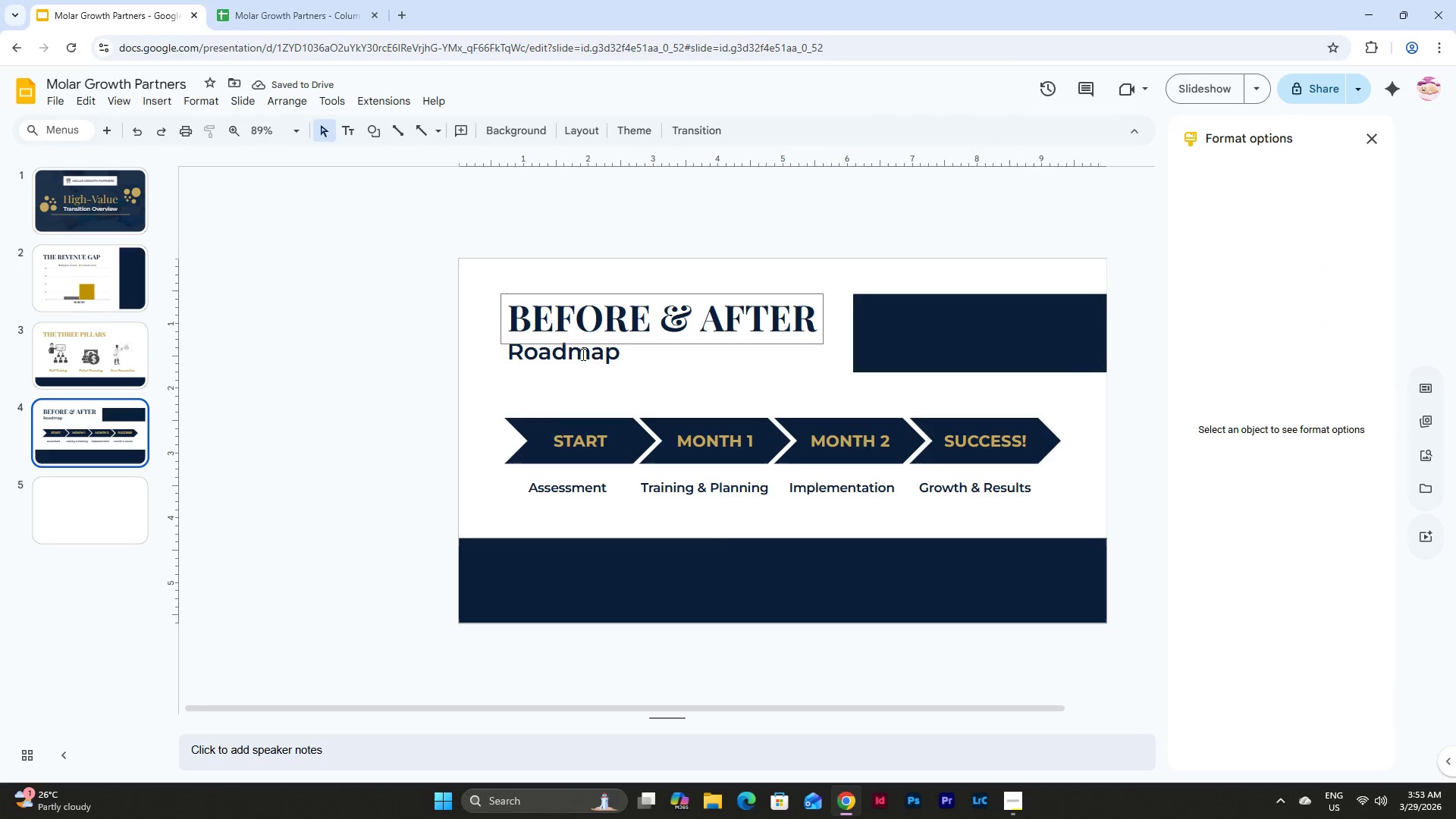 
left_click([75, 518])
 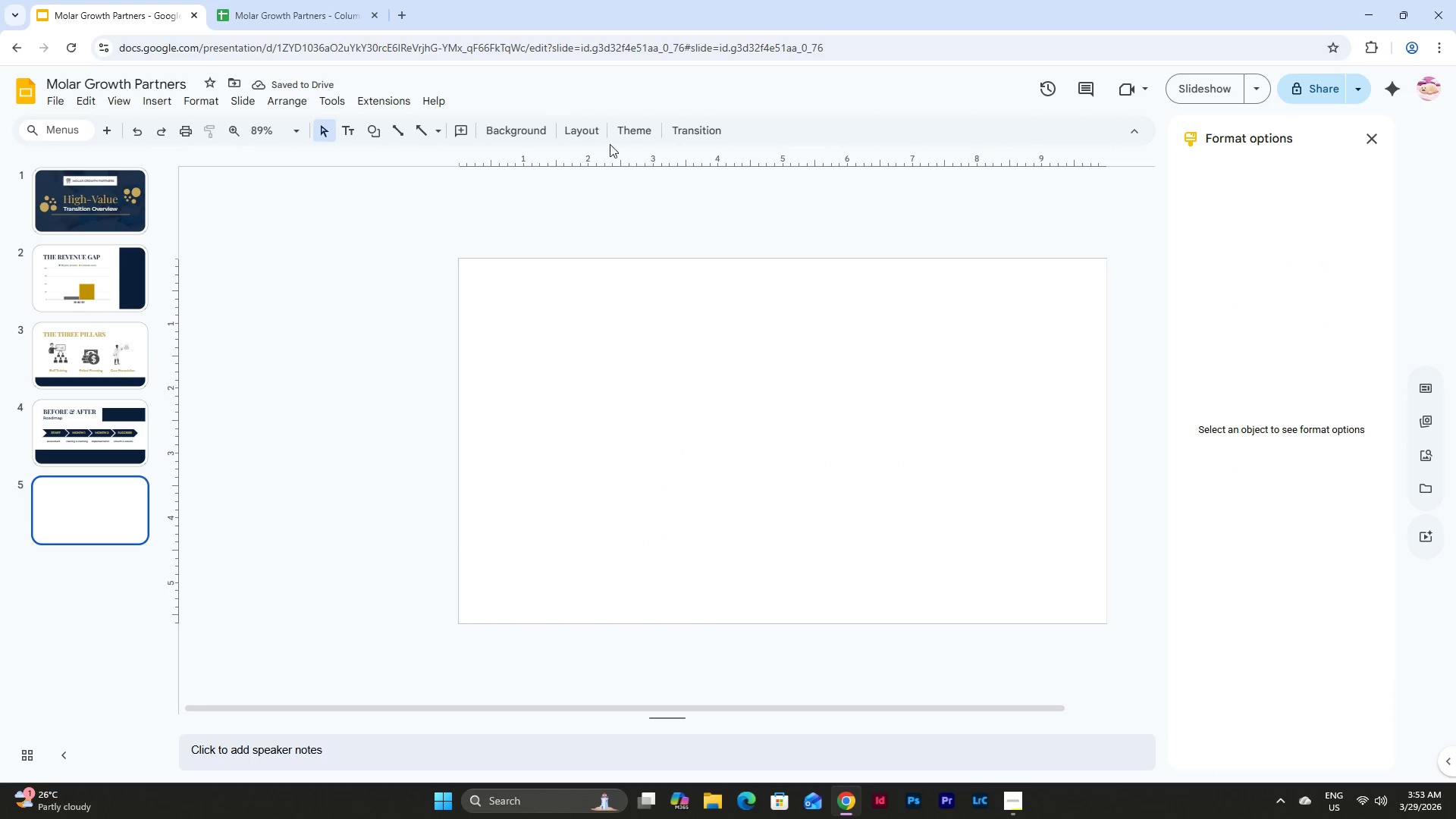 
left_click([537, 127])
 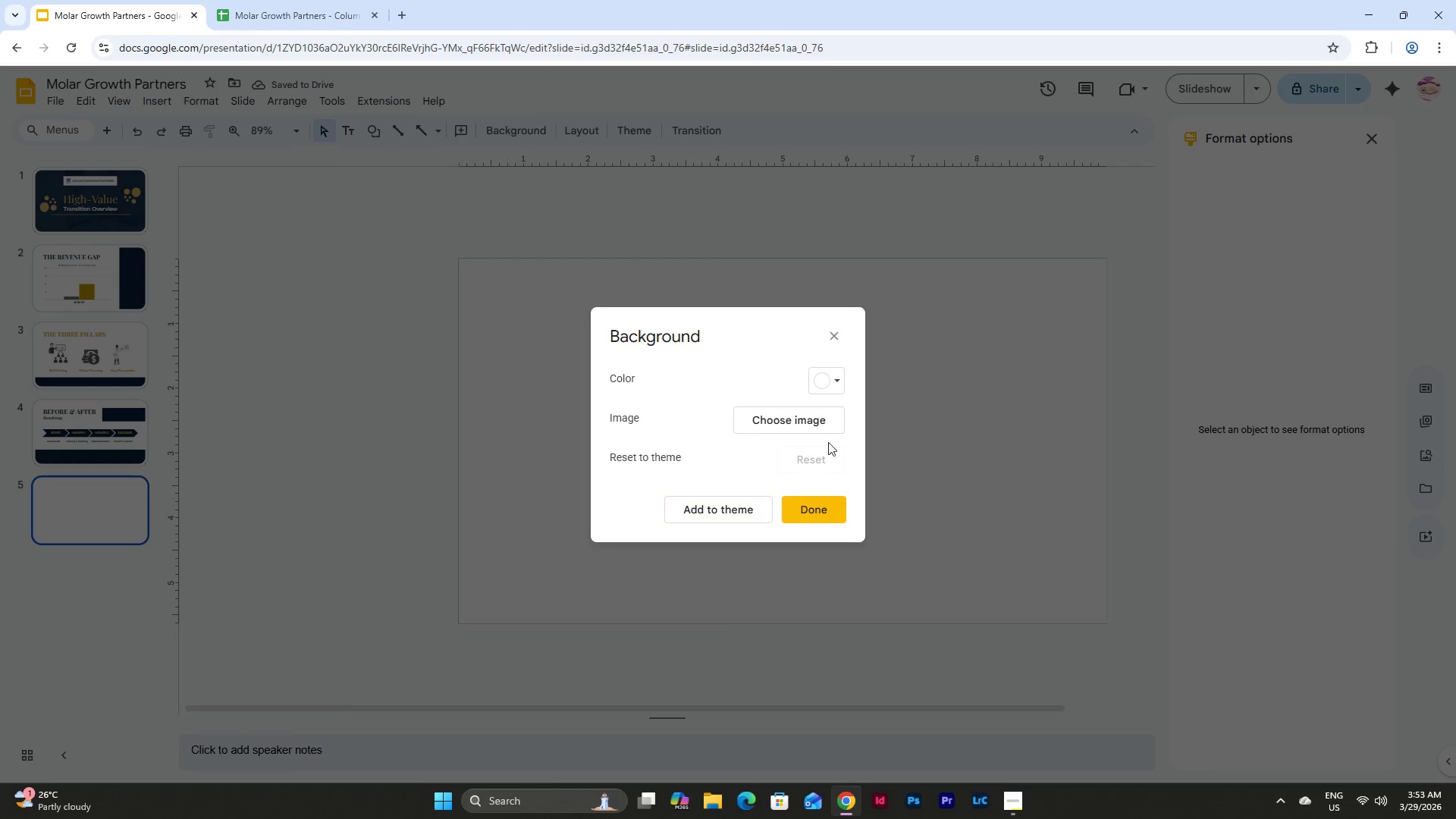 
left_click([835, 381])
 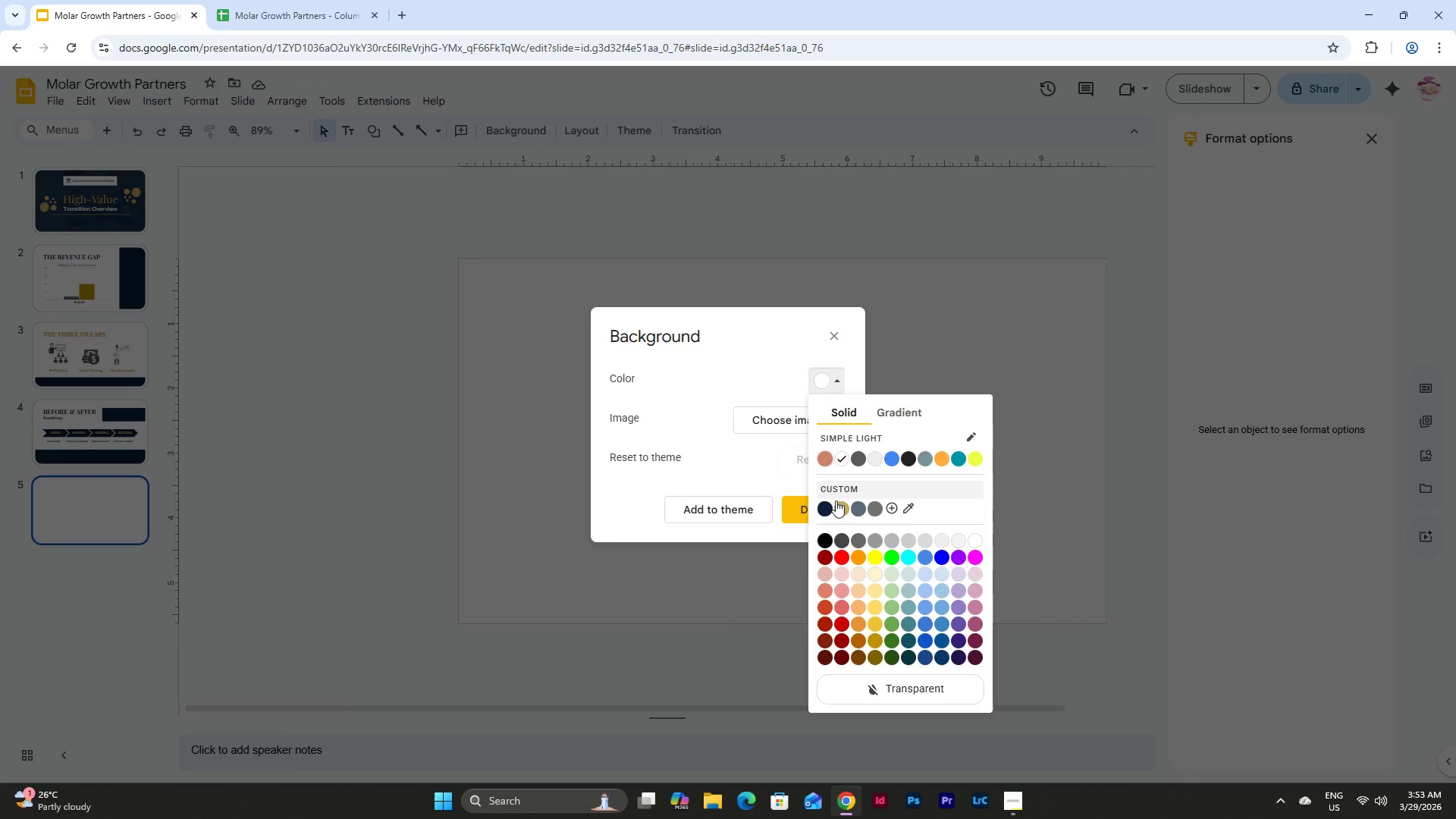 
left_click([822, 508])
 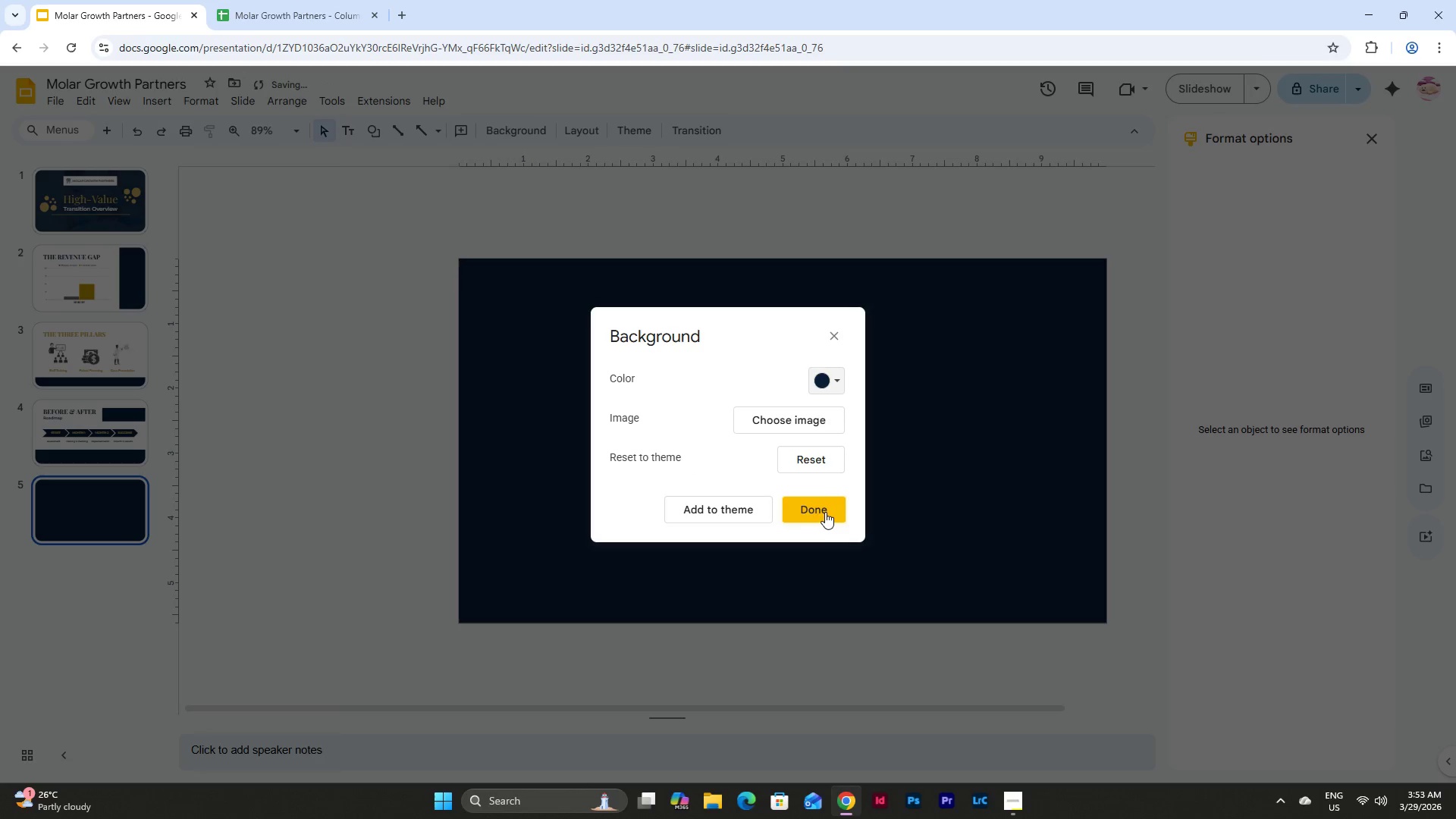 
left_click([825, 508])
 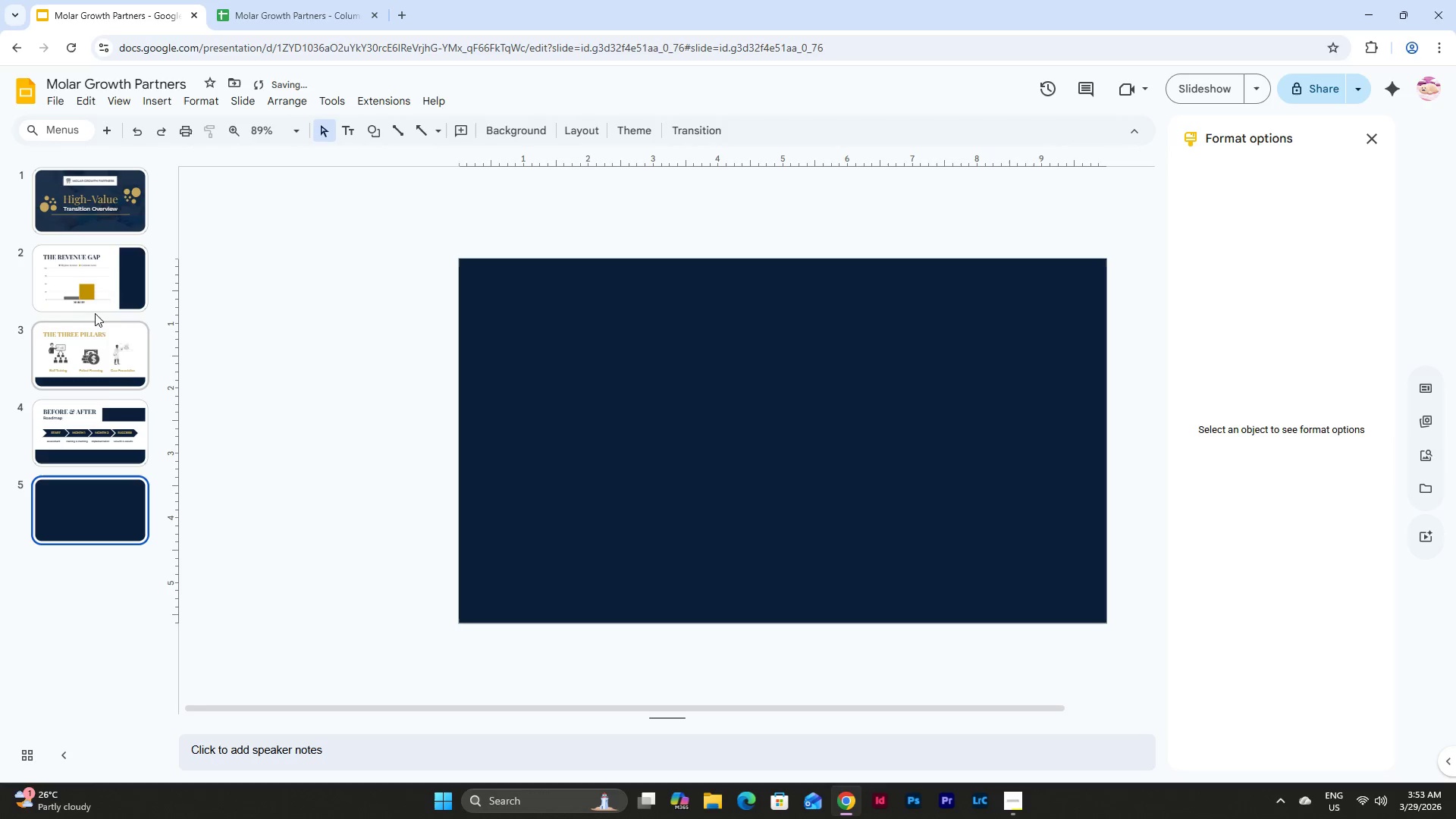 
left_click([101, 425])
 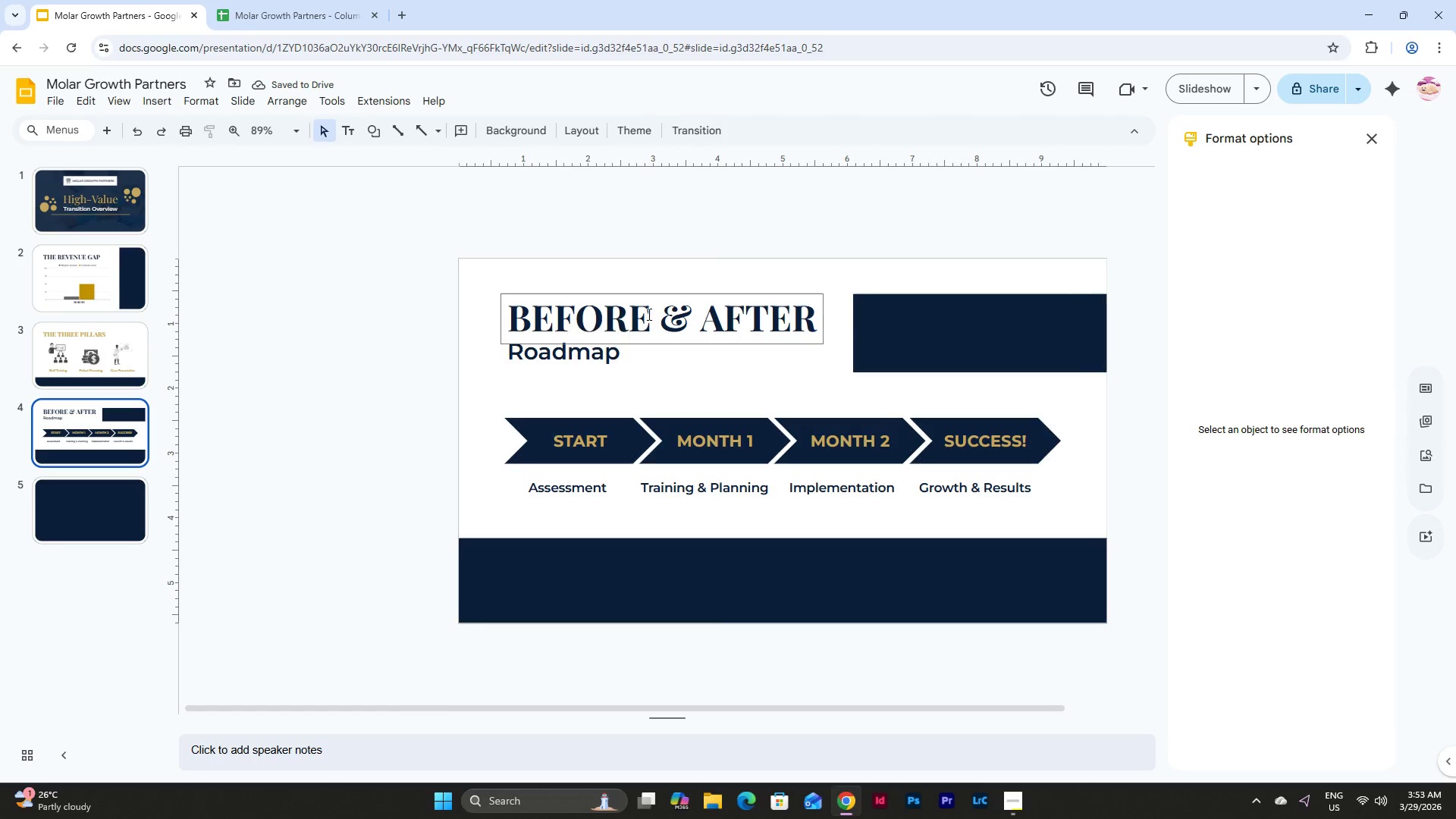 
left_click([648, 314])
 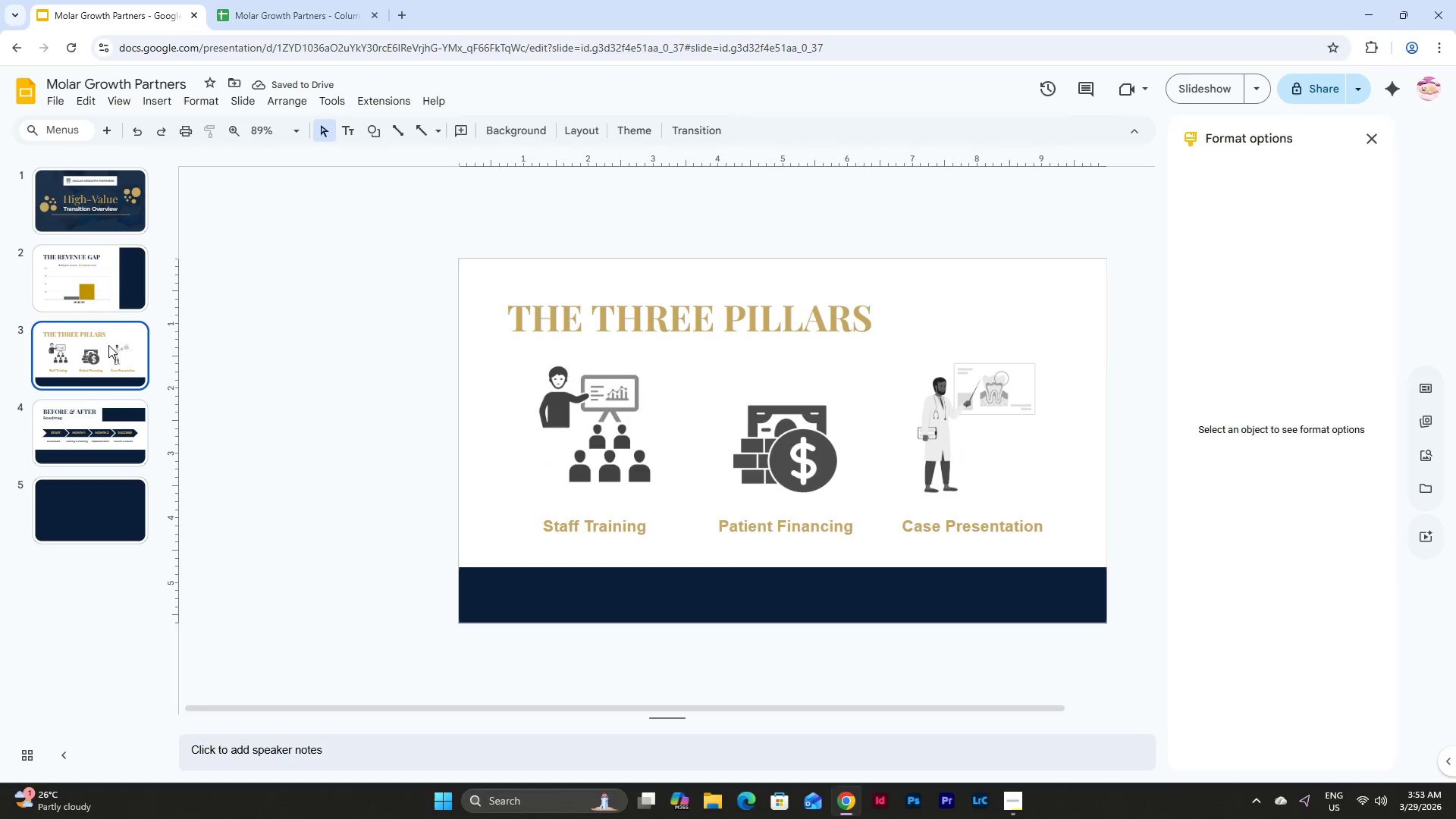 
left_click([652, 317])
 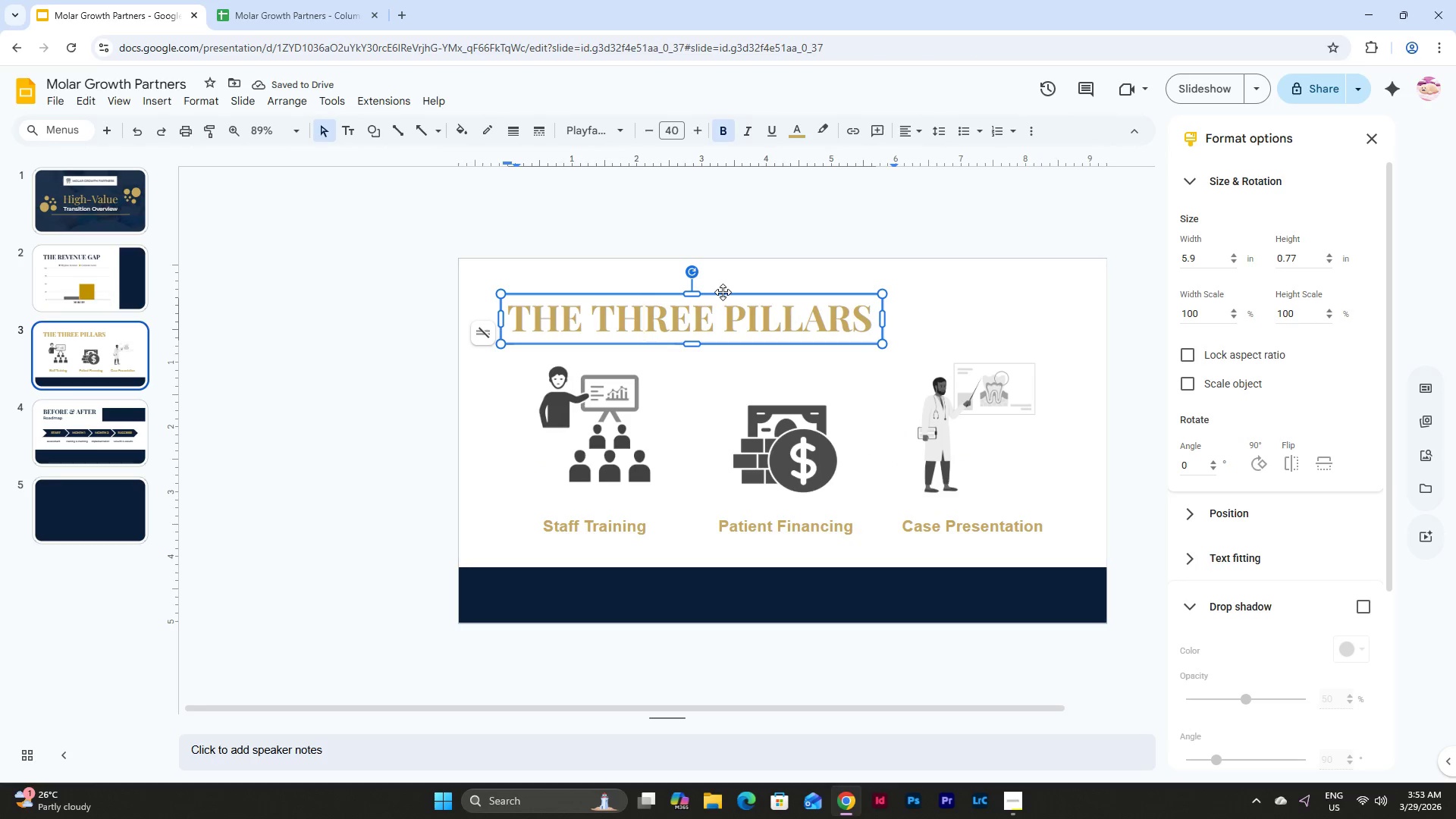 
left_click([723, 292])
 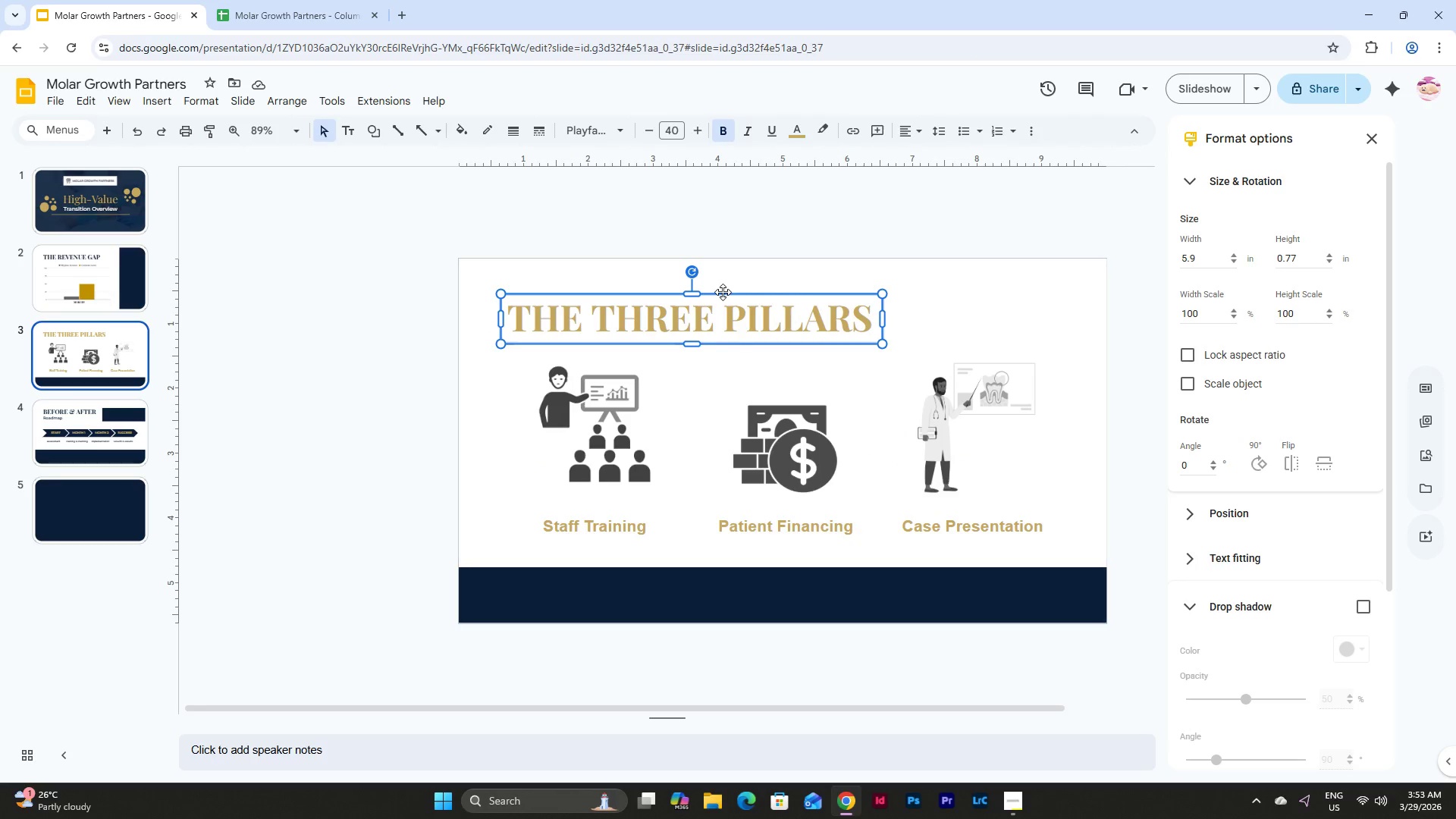 
key(Control+C)
 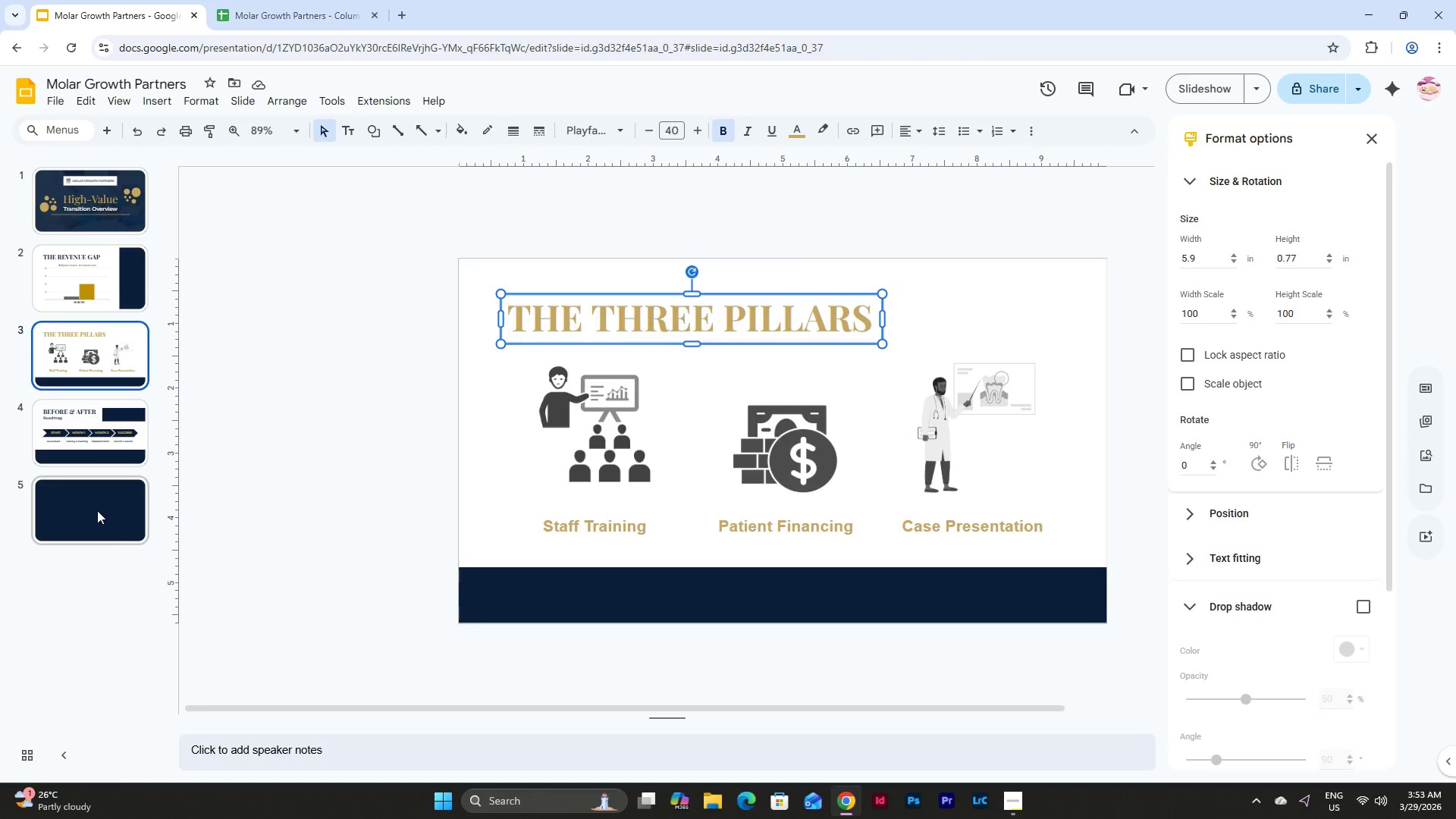 
double_click([697, 401])
 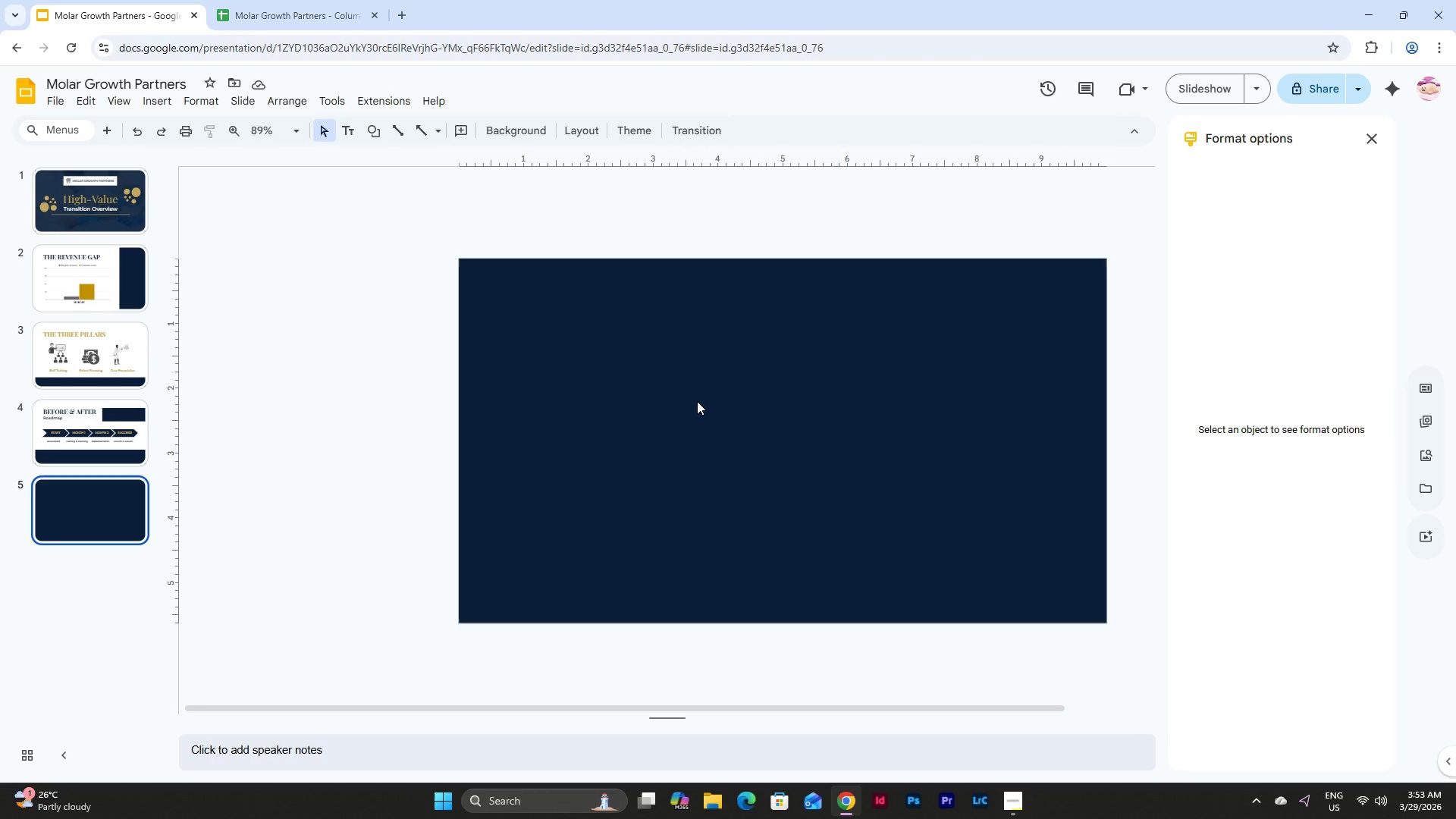 
key(Control+V)
 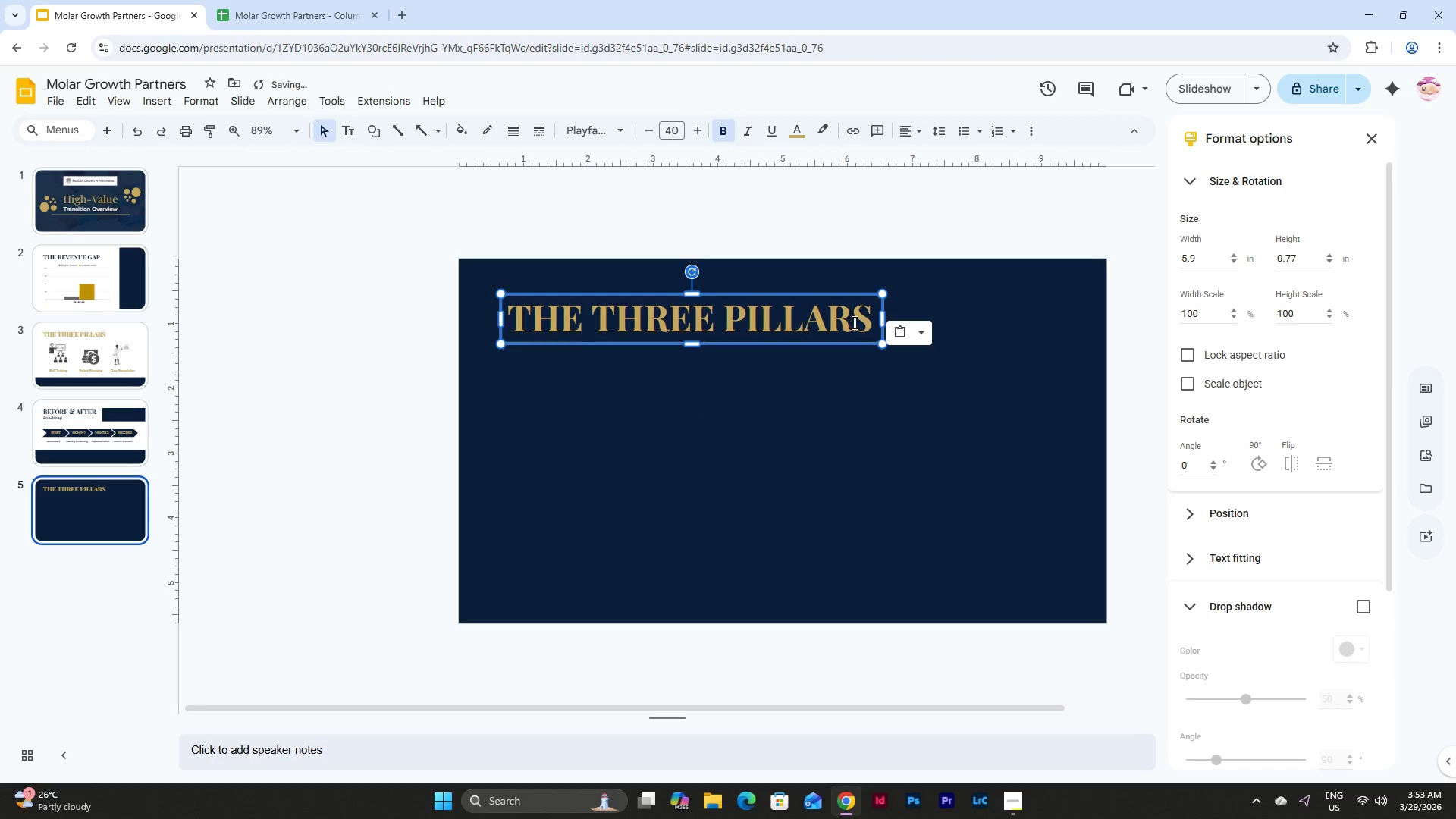 
left_click_drag(start_coordinate=[865, 321], to_coordinate=[514, 329])
 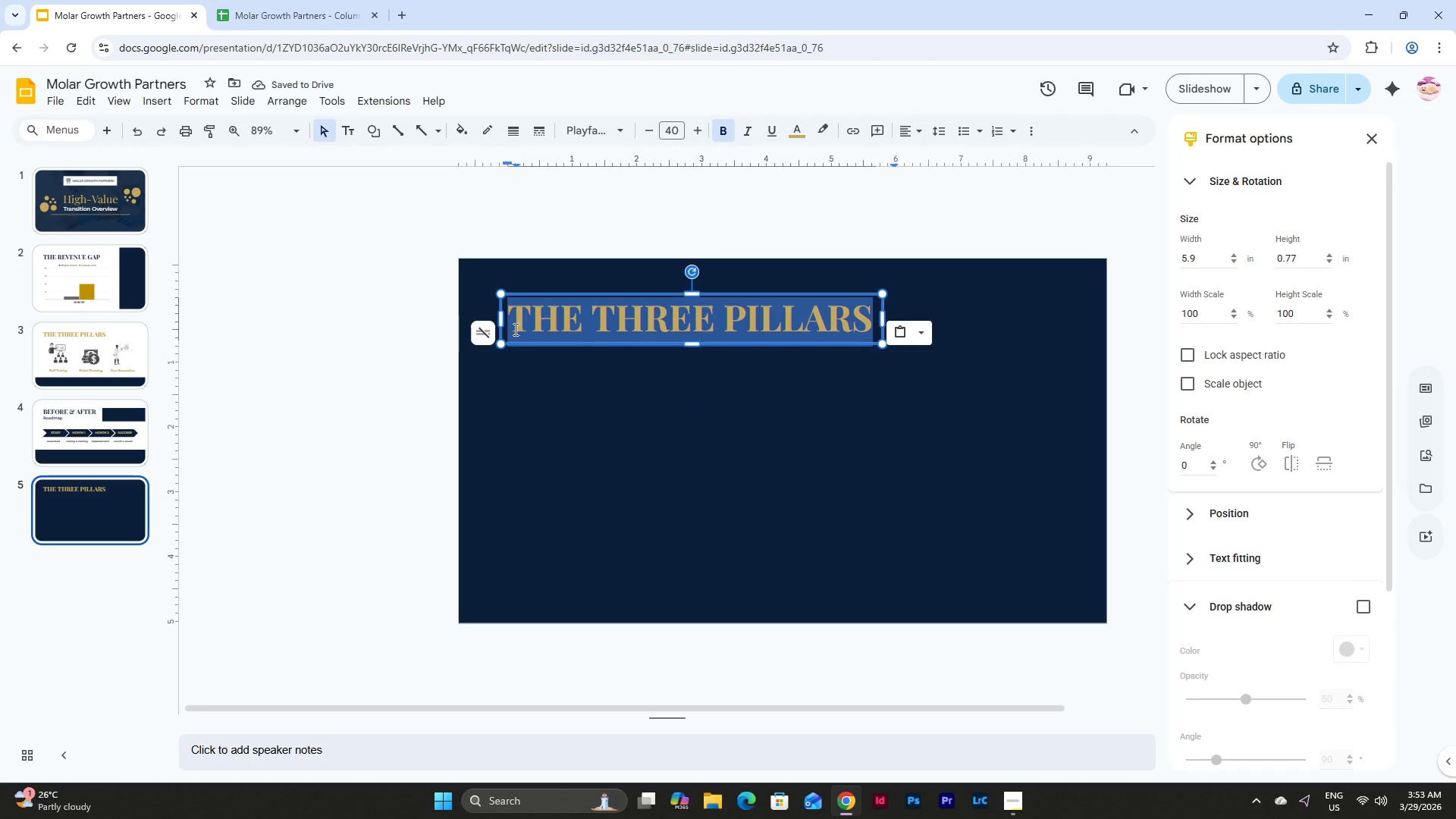 
type(SERVICE TIERS)
 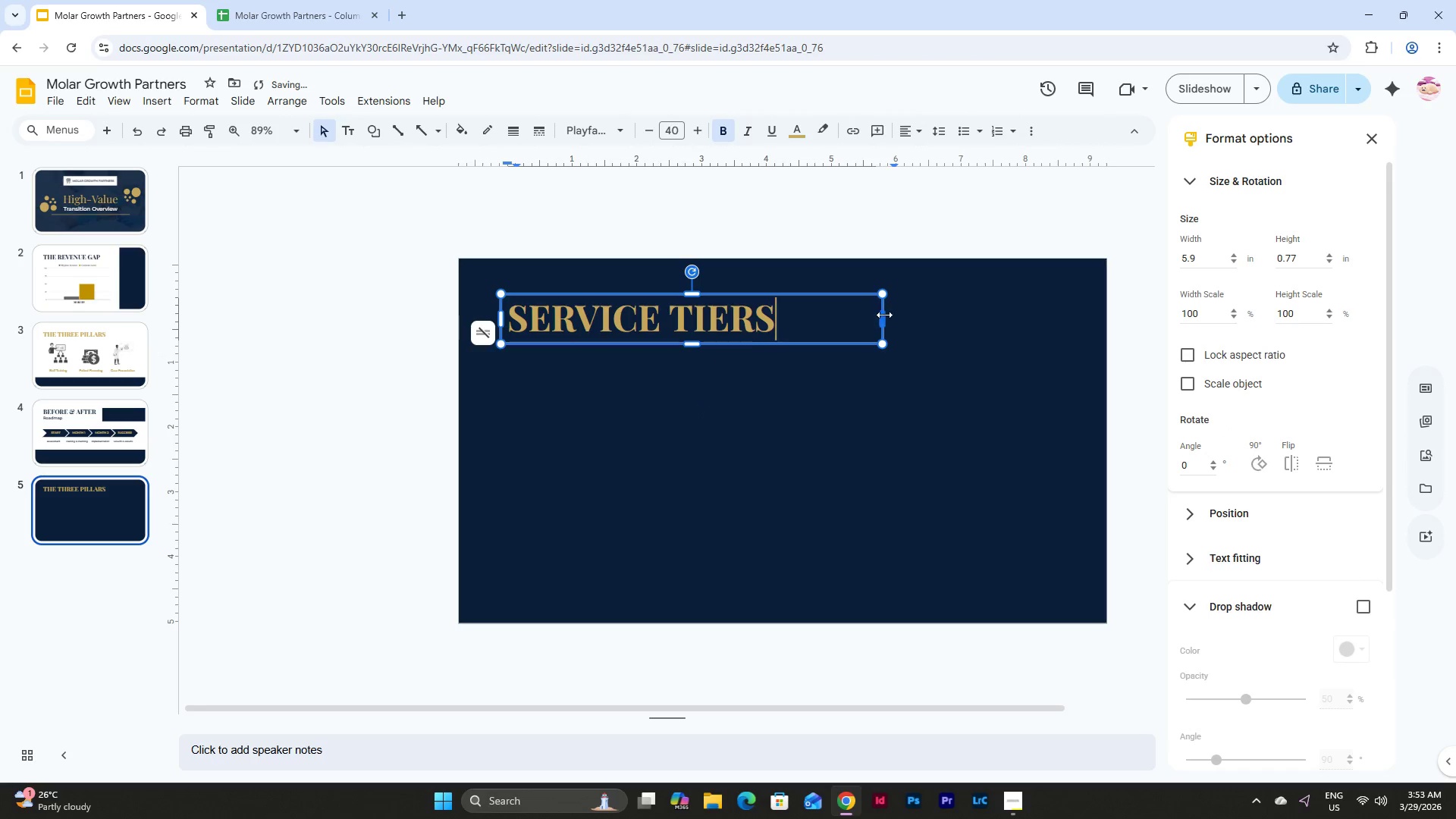 
left_click_drag(start_coordinate=[884, 315], to_coordinate=[780, 319])
 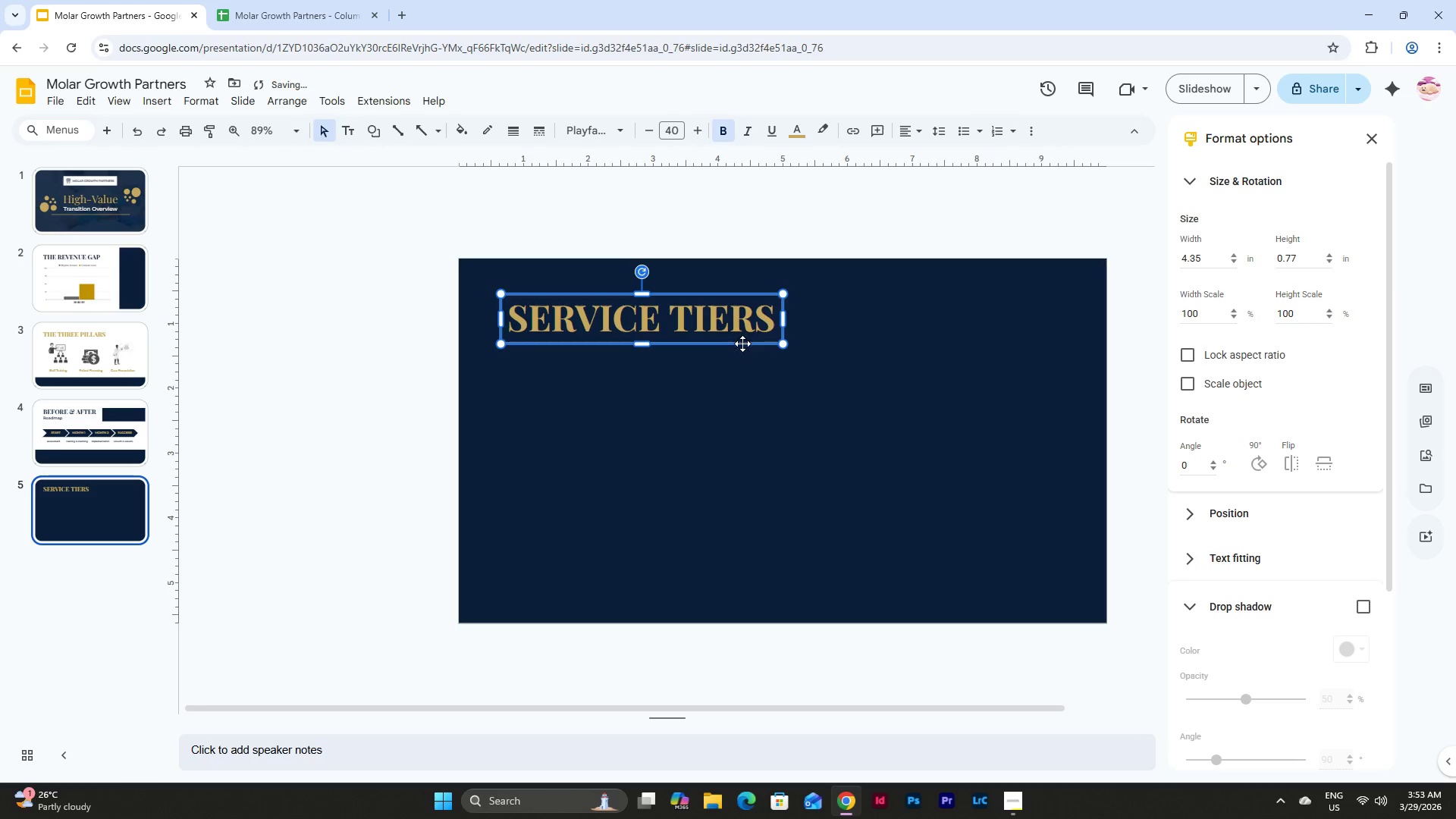 
left_click_drag(start_coordinate=[742, 344], to_coordinate=[883, 344])
 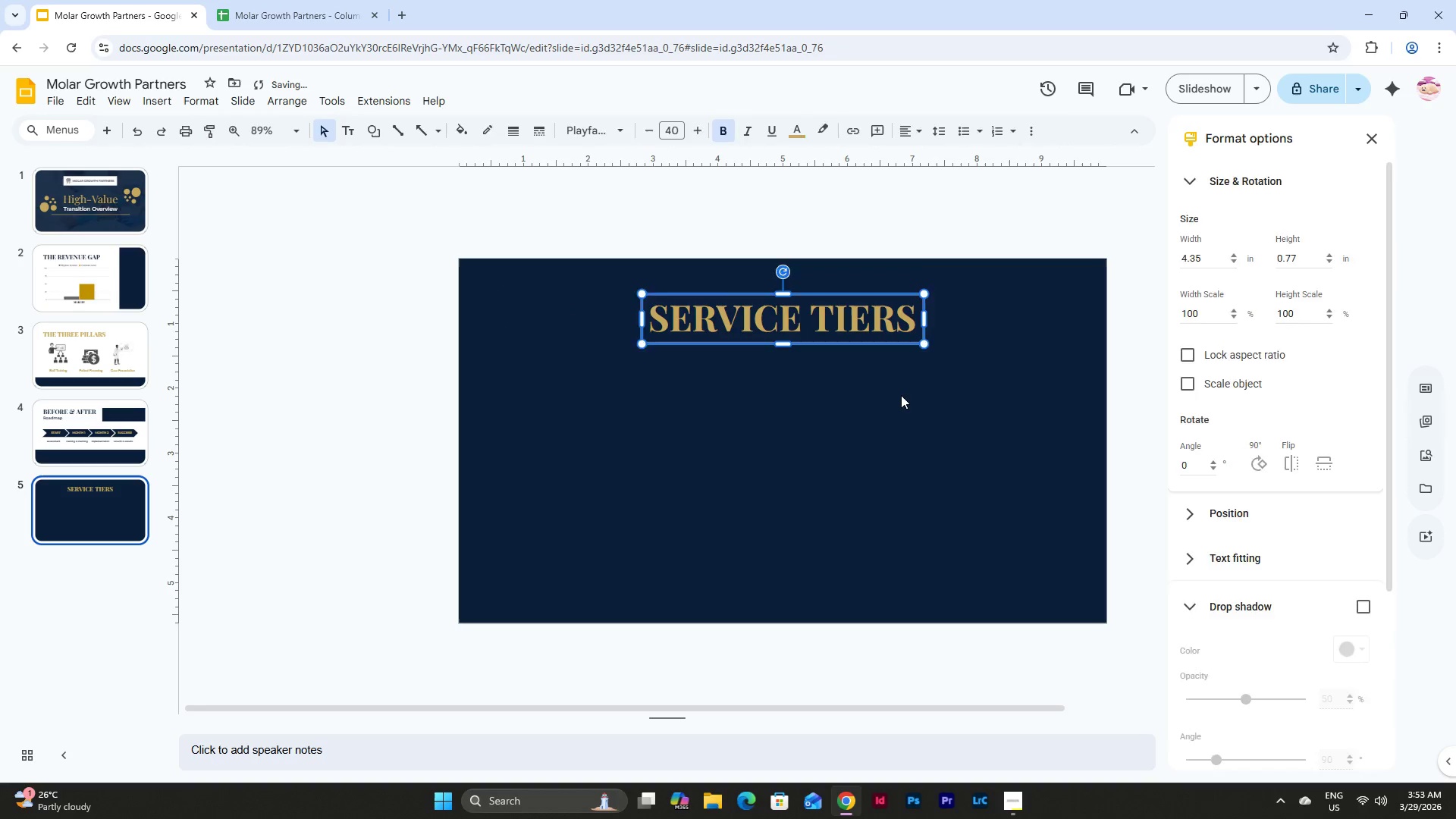 
left_click([901, 395])
 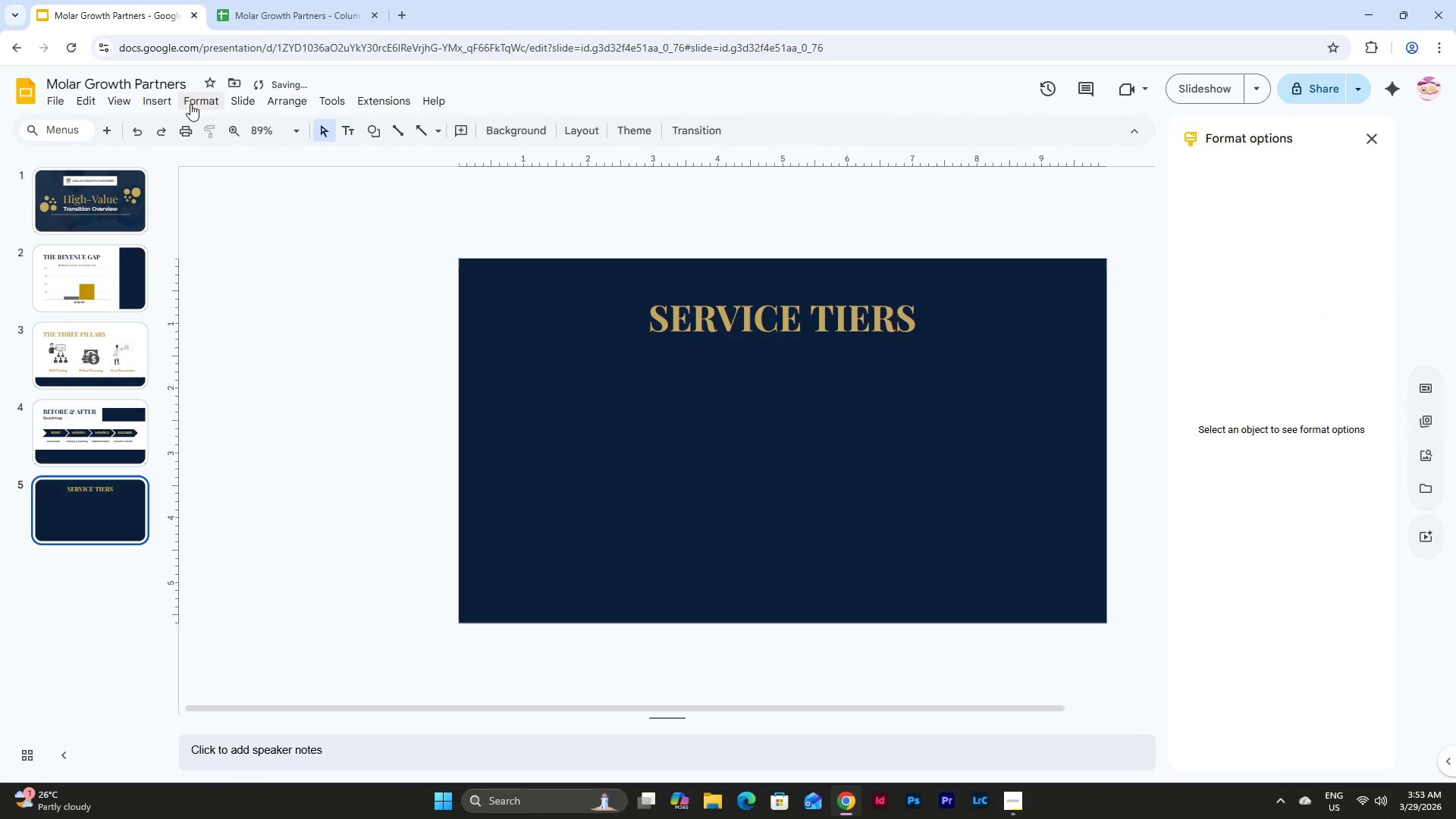 
left_click([150, 104])
 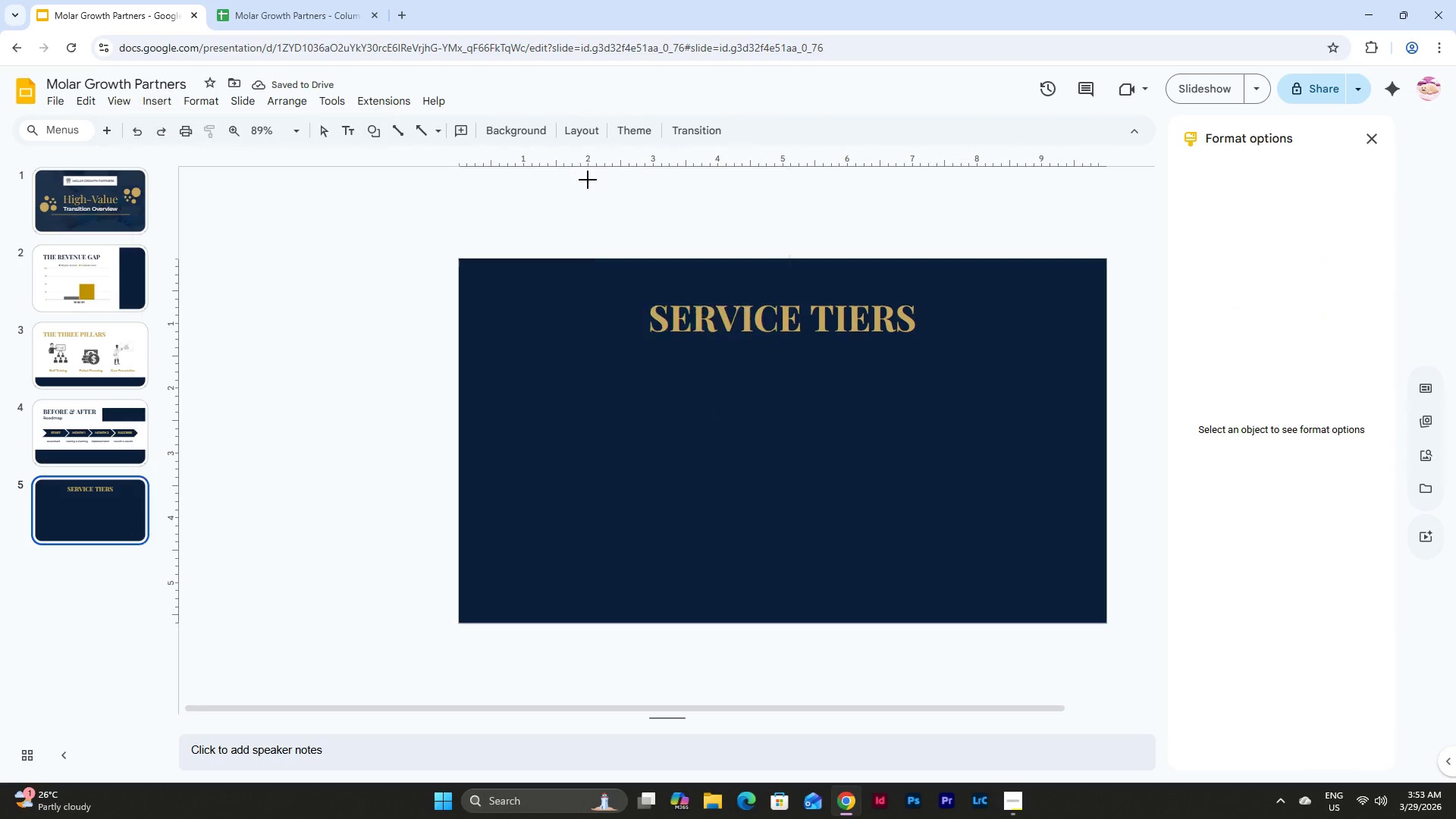 
left_click_drag(start_coordinate=[499, 362], to_coordinate=[678, 585])
 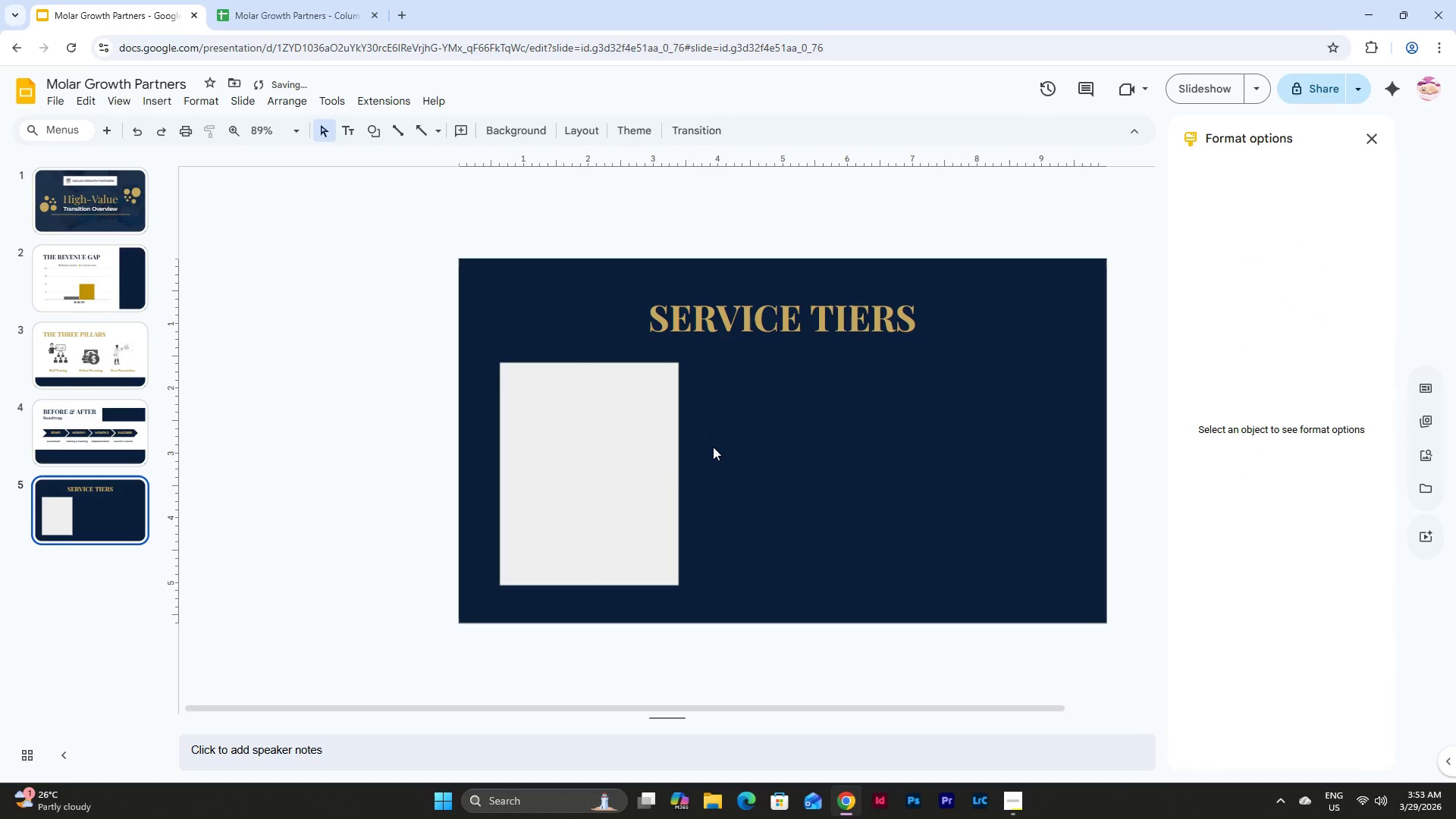 
double_click([616, 458])
 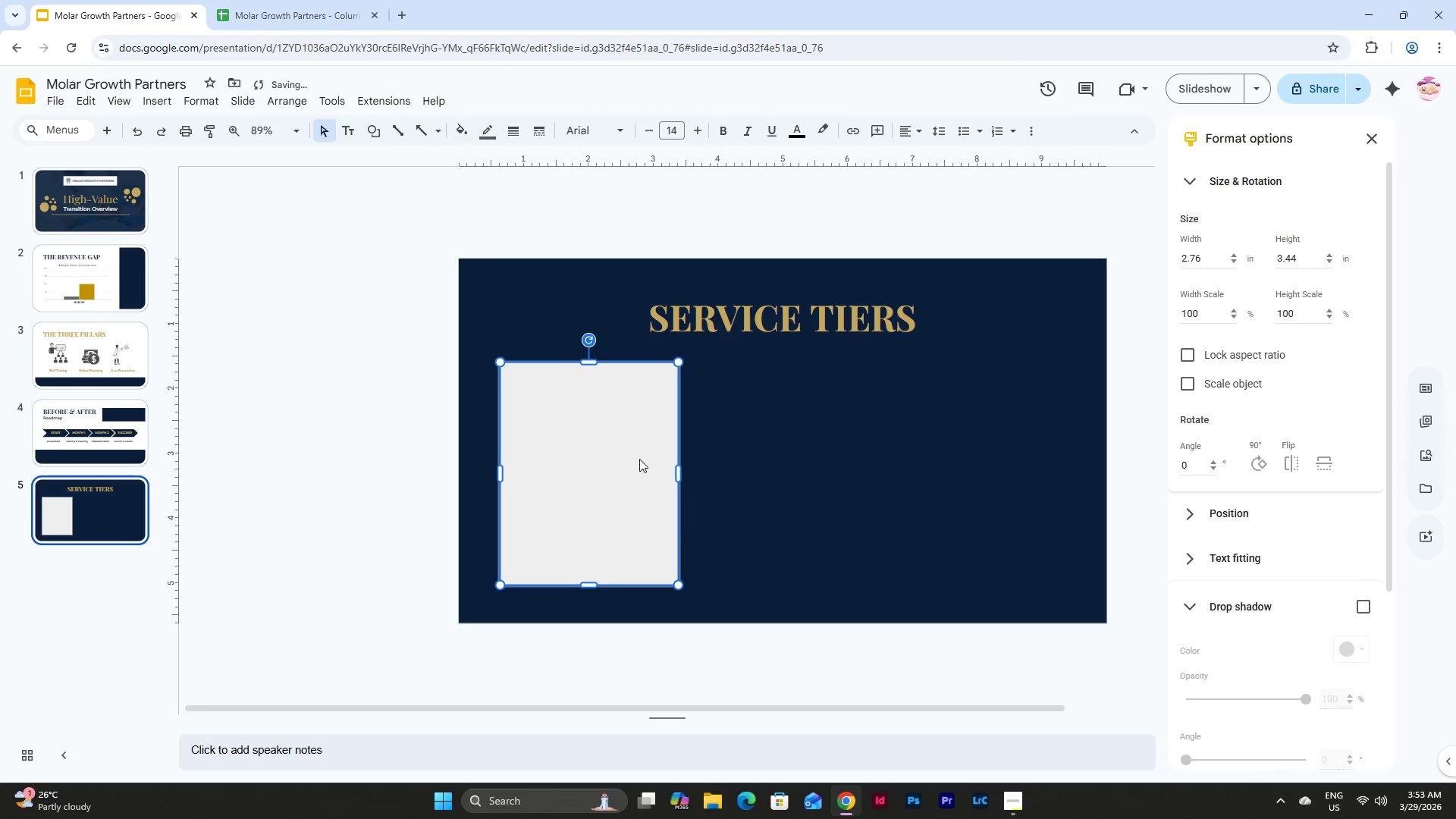 
key(Control+C)
 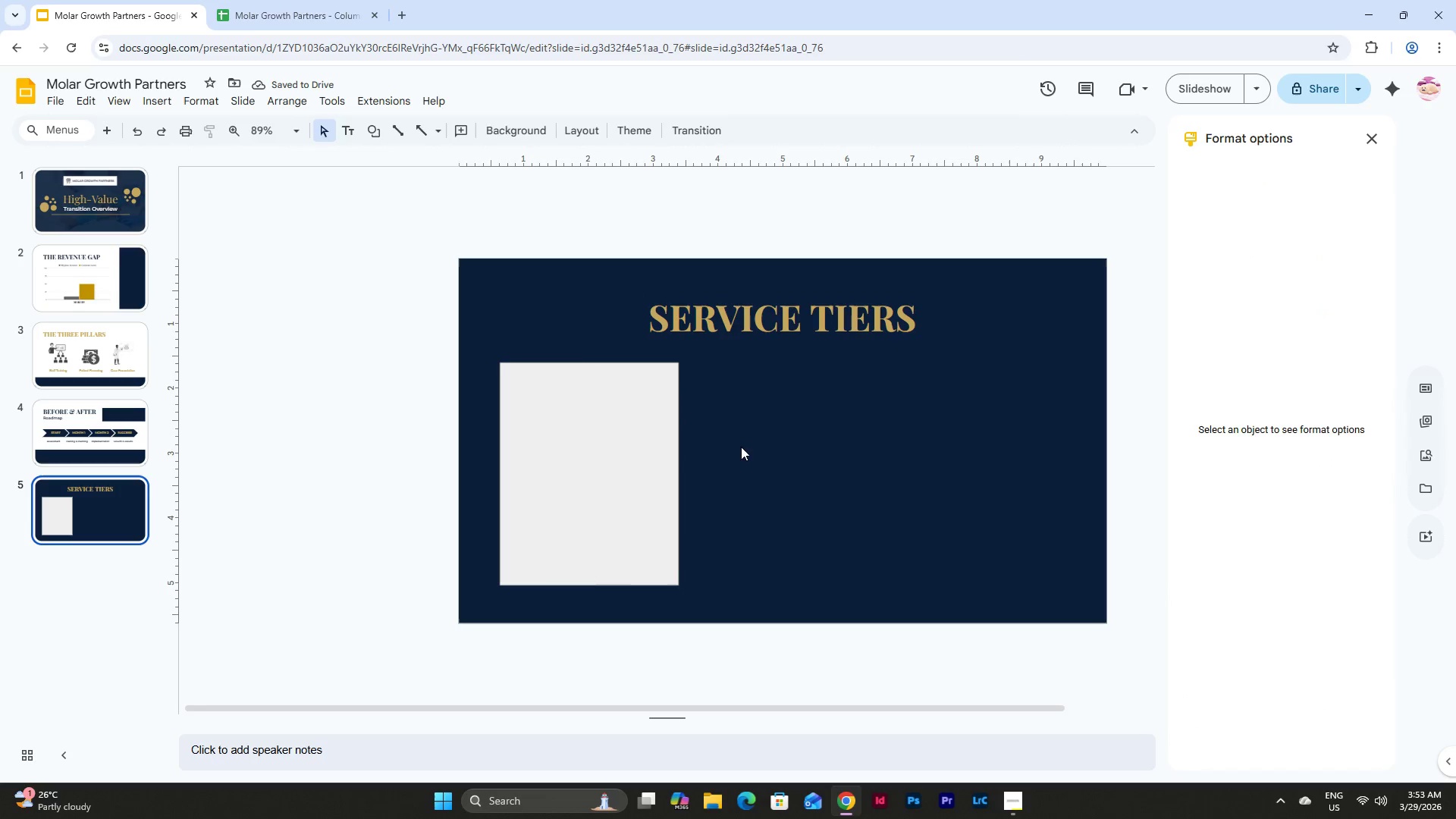 
double_click([517, 461])
 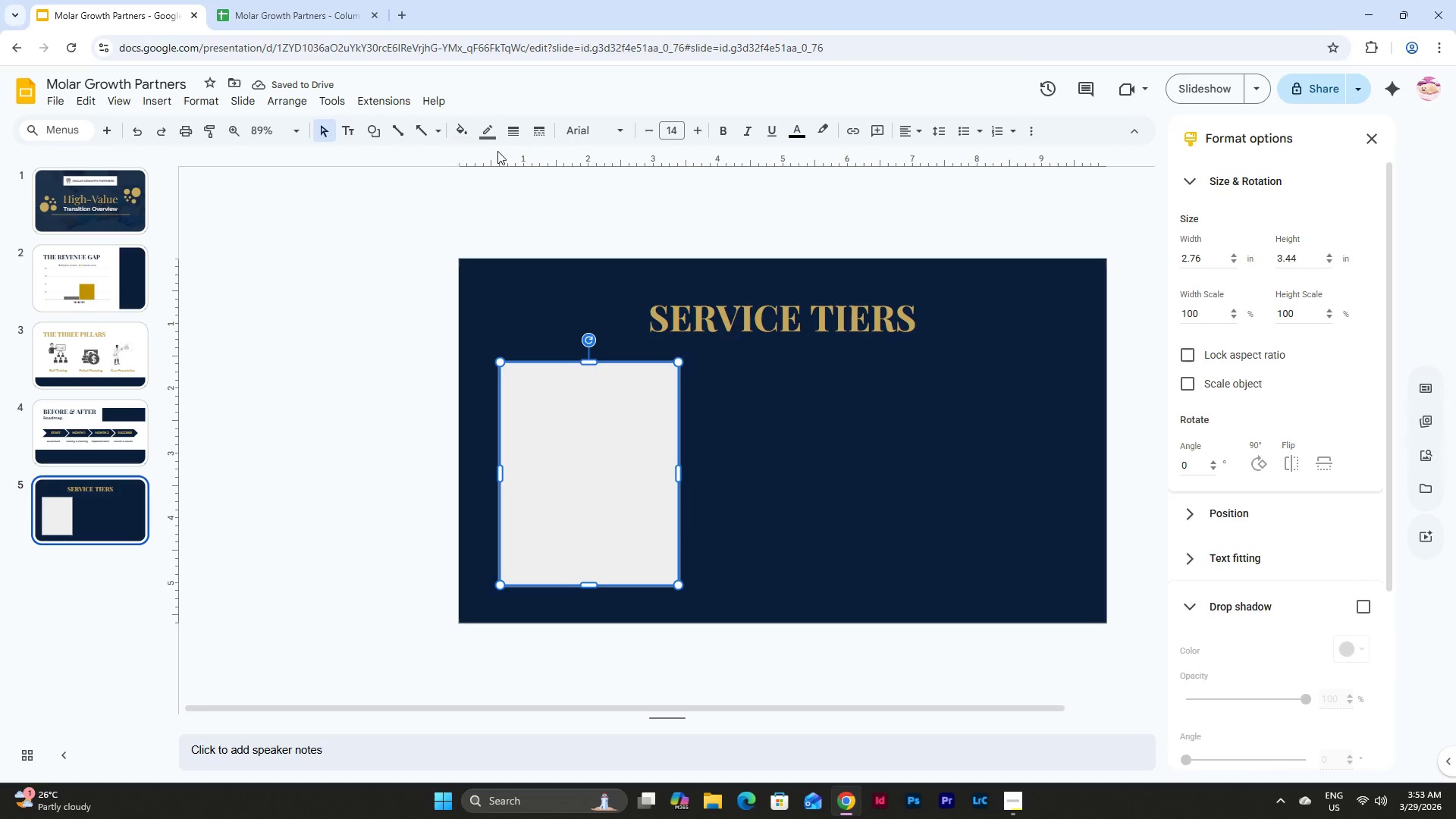 
left_click([485, 130])
 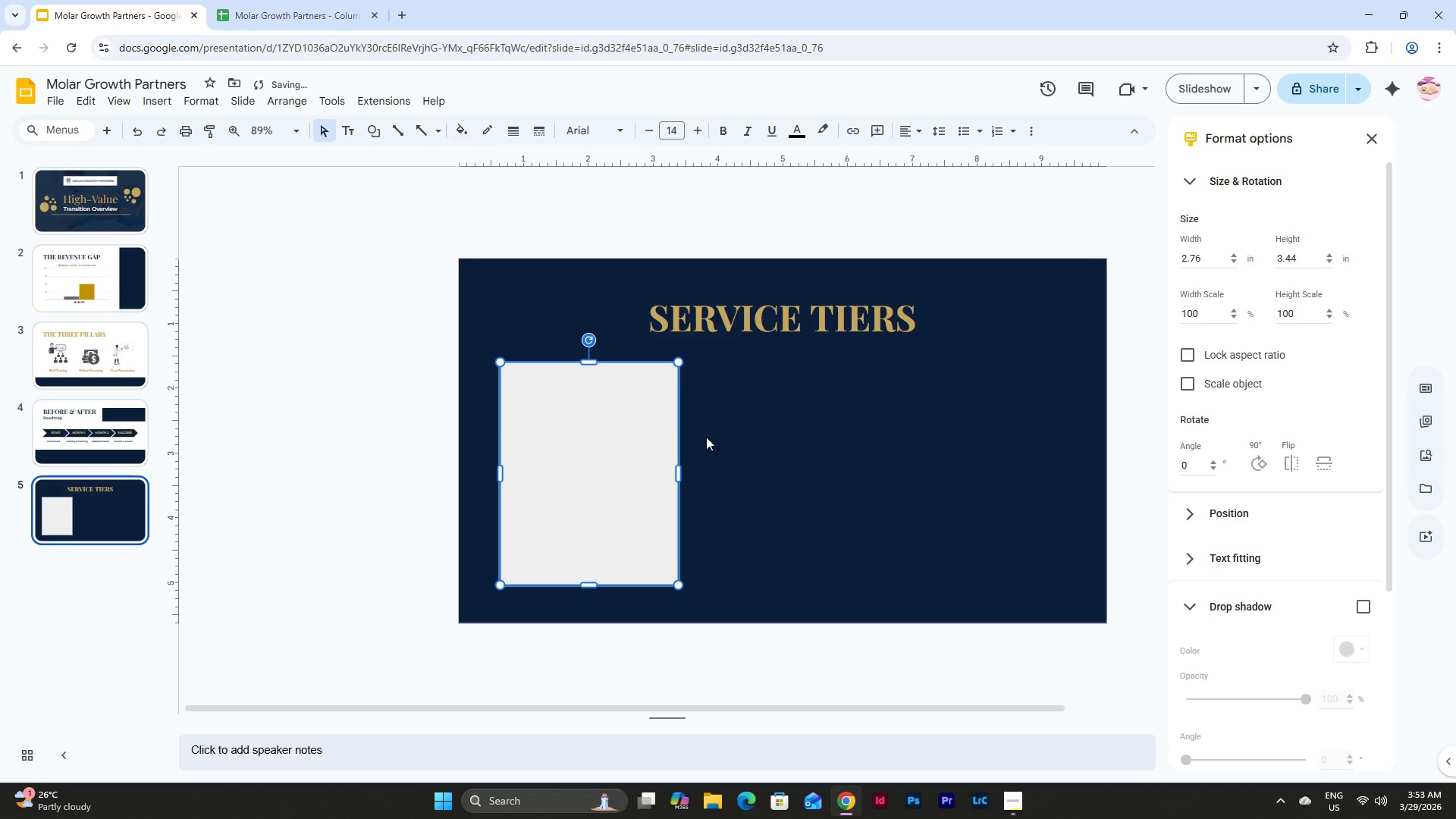 
key(Control+V)
 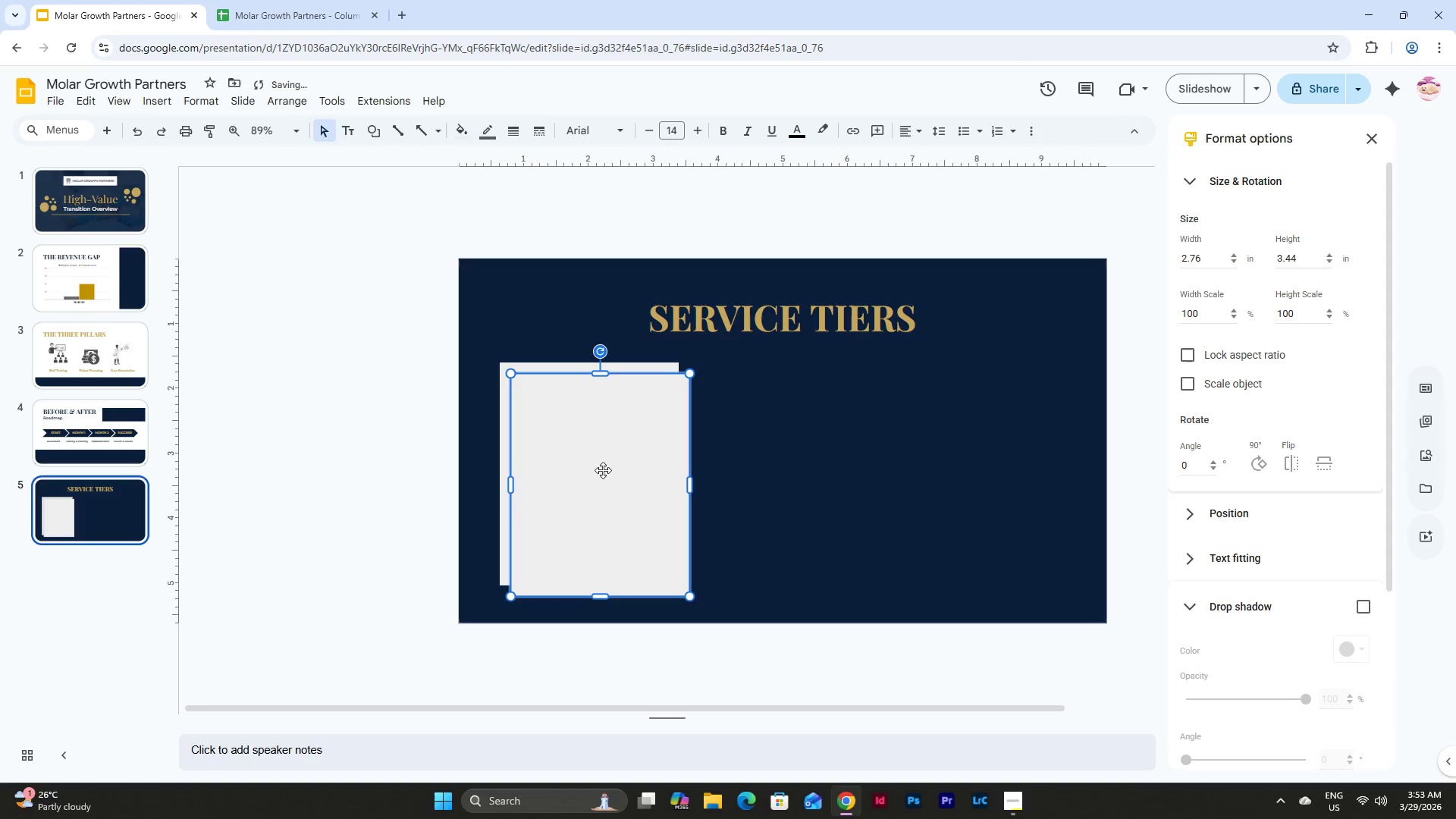 
left_click_drag(start_coordinate=[602, 470], to_coordinate=[787, 461])
 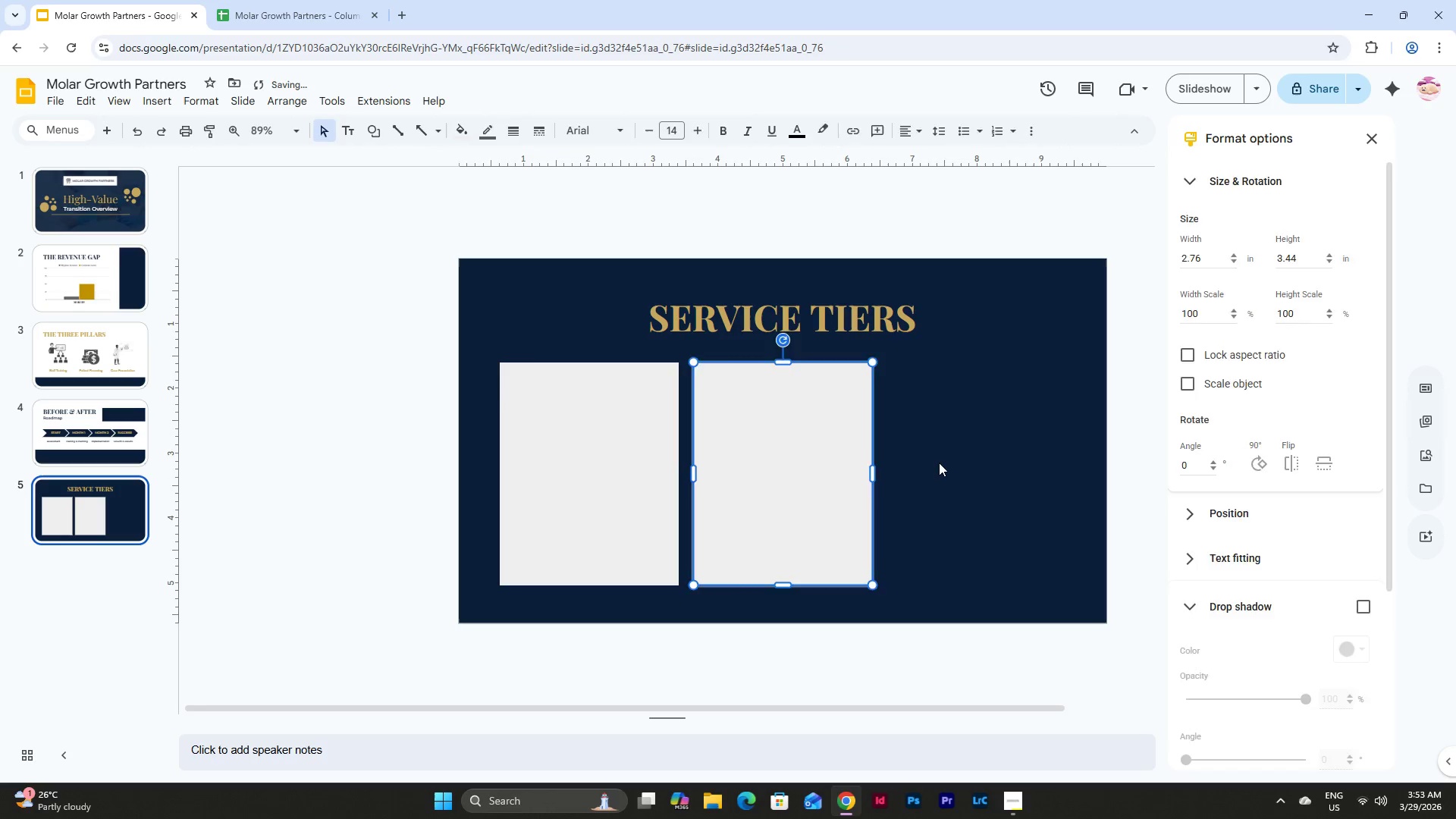 
left_click([939, 463])
 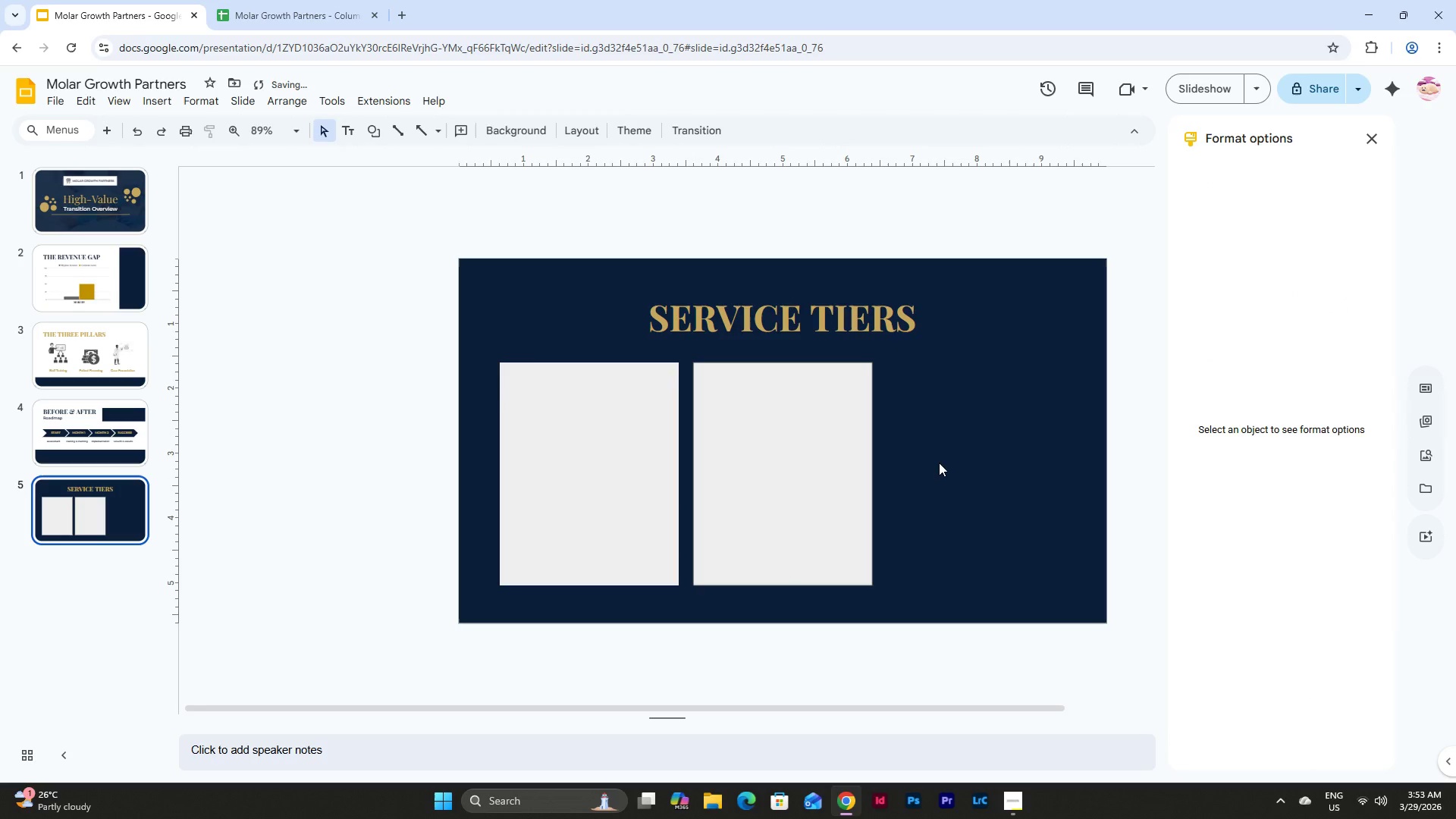 
key(Control+V)
 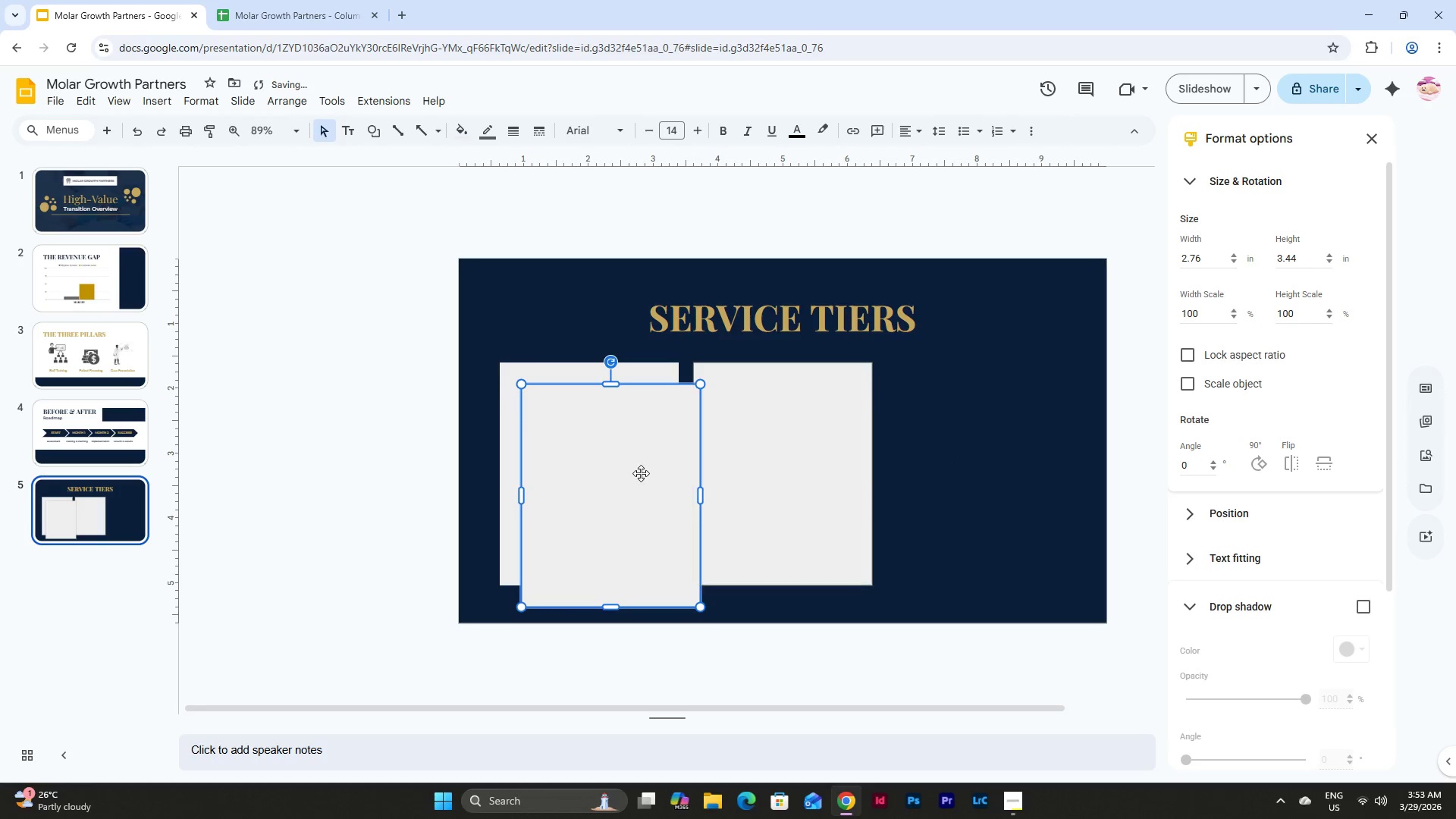 
left_click_drag(start_coordinate=[632, 476], to_coordinate=[999, 456])
 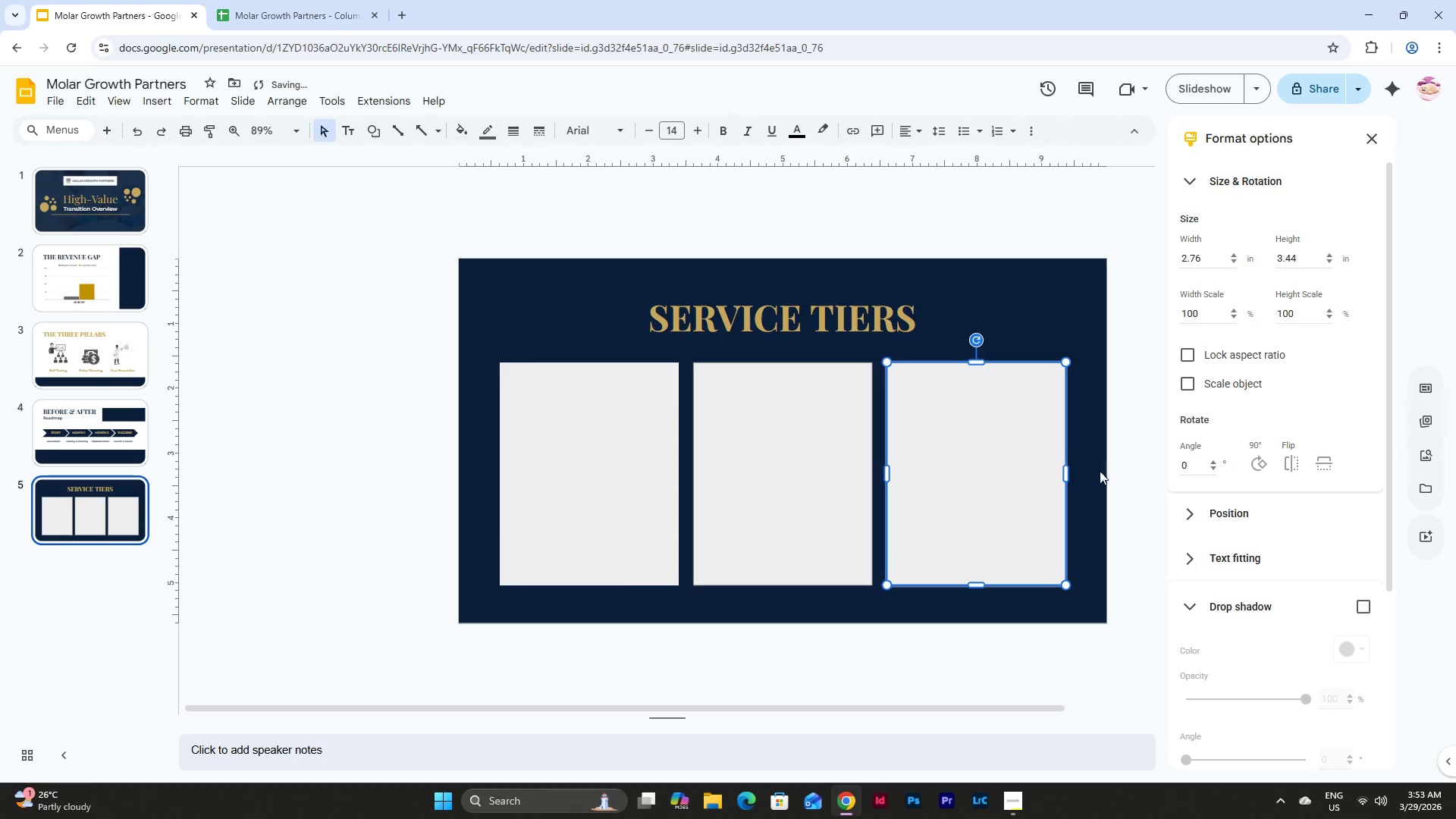 
left_click([1103, 473])
 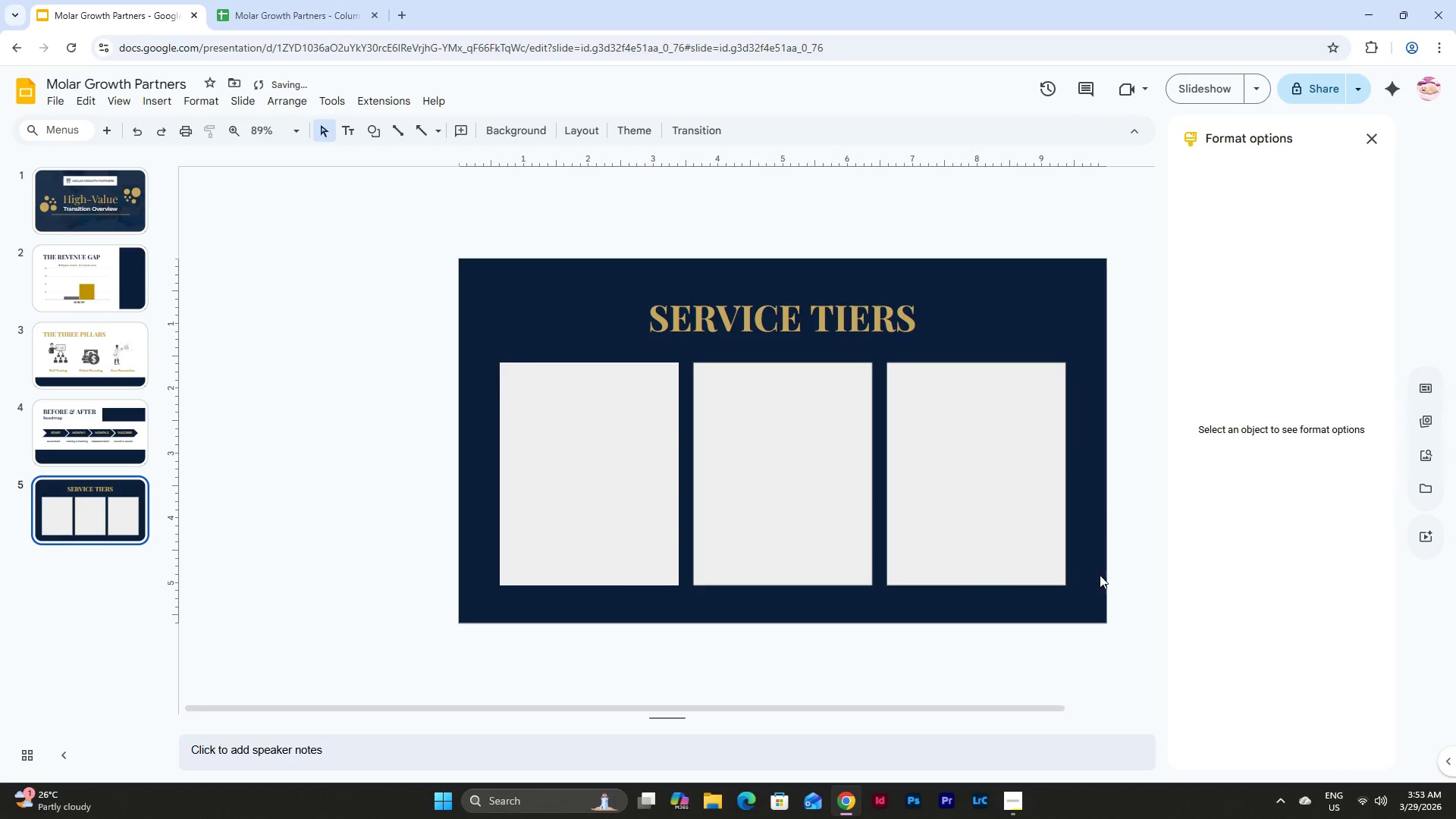 
left_click_drag(start_coordinate=[1103, 580], to_coordinate=[552, 433])
 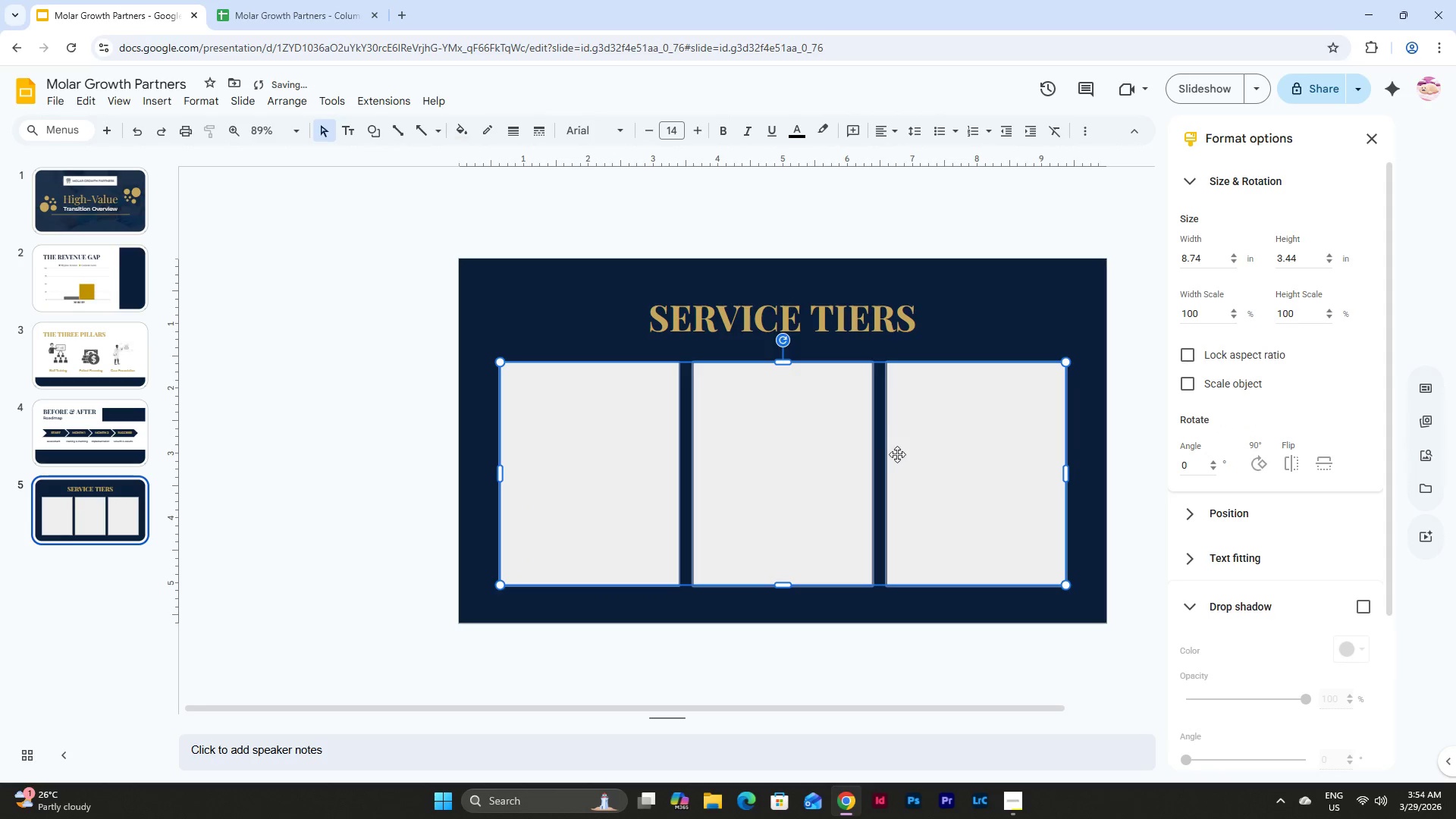 
left_click_drag(start_coordinate=[898, 455], to_coordinate=[899, 451])